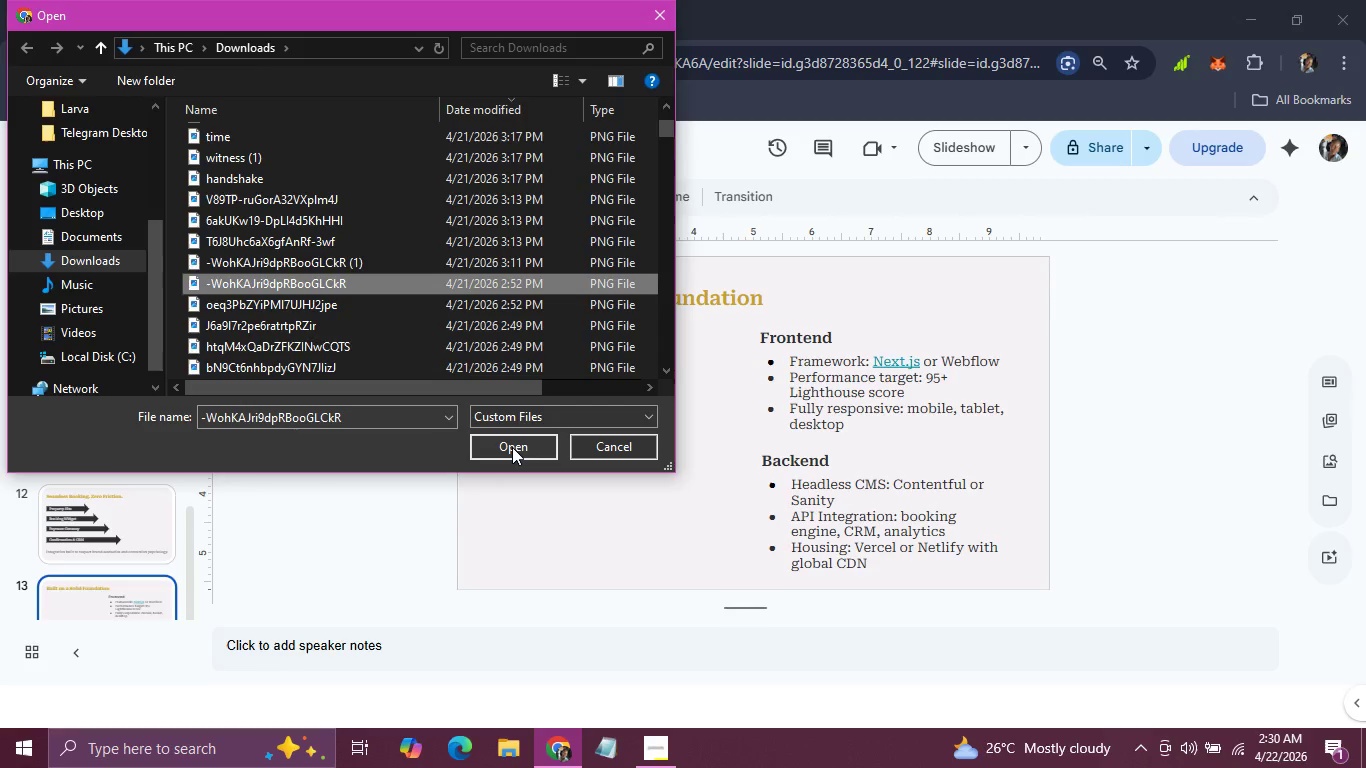 
left_click([512, 447])
 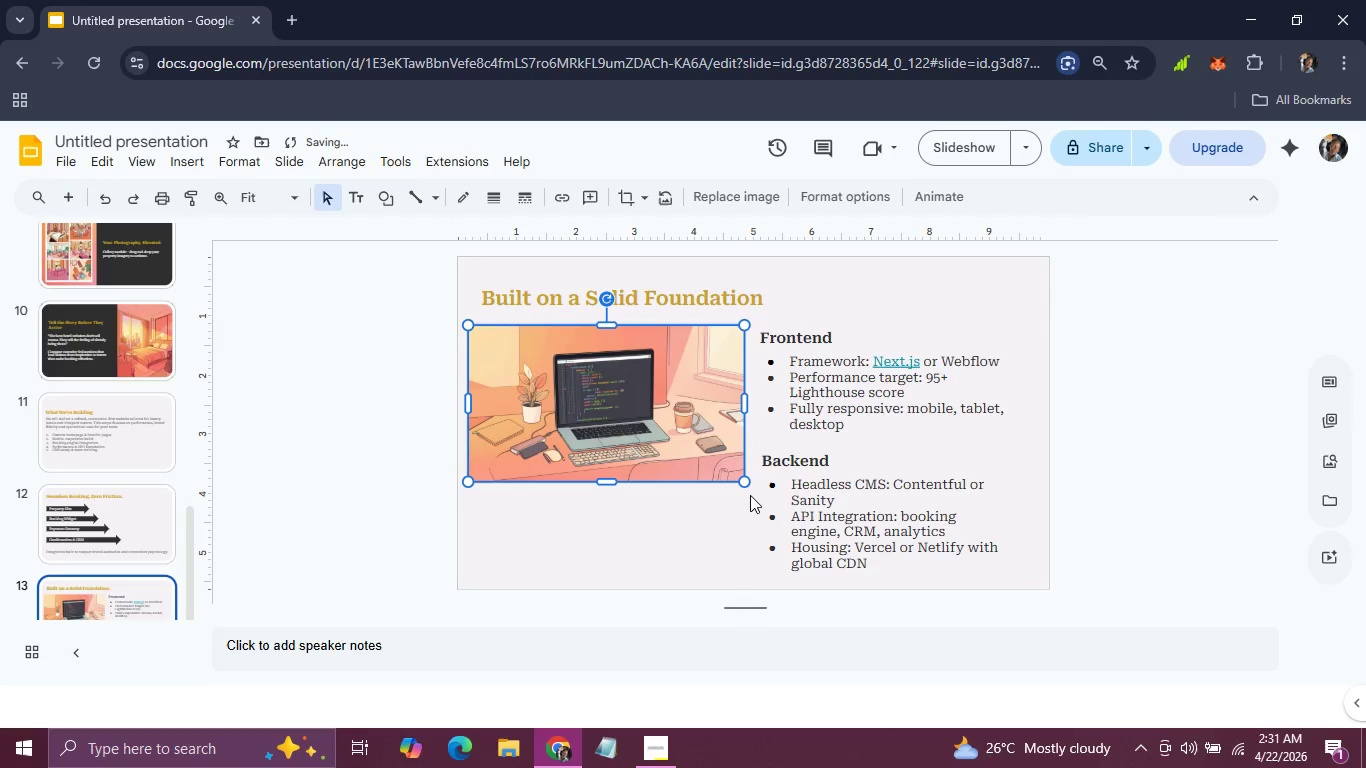 
wait(5.19)
 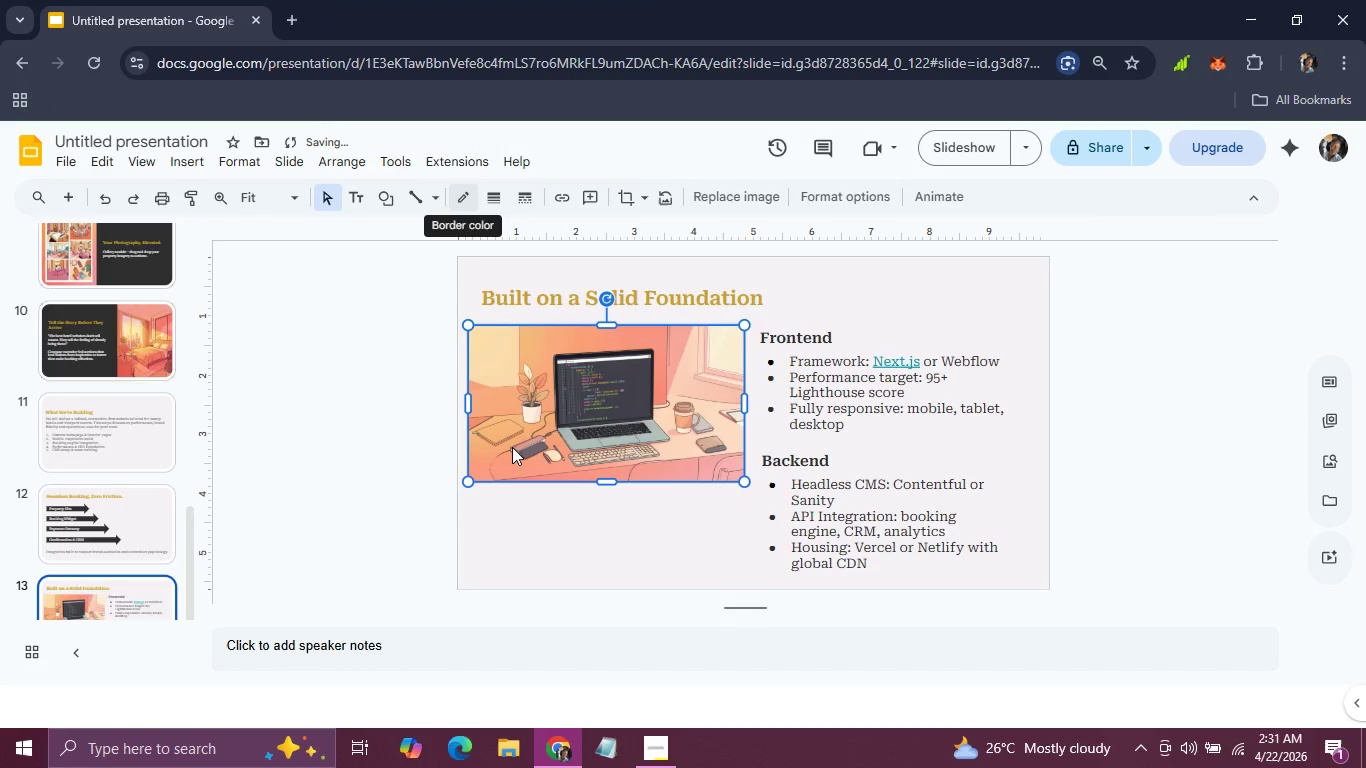 
left_click_drag(start_coordinate=[747, 481], to_coordinate=[717, 454])
 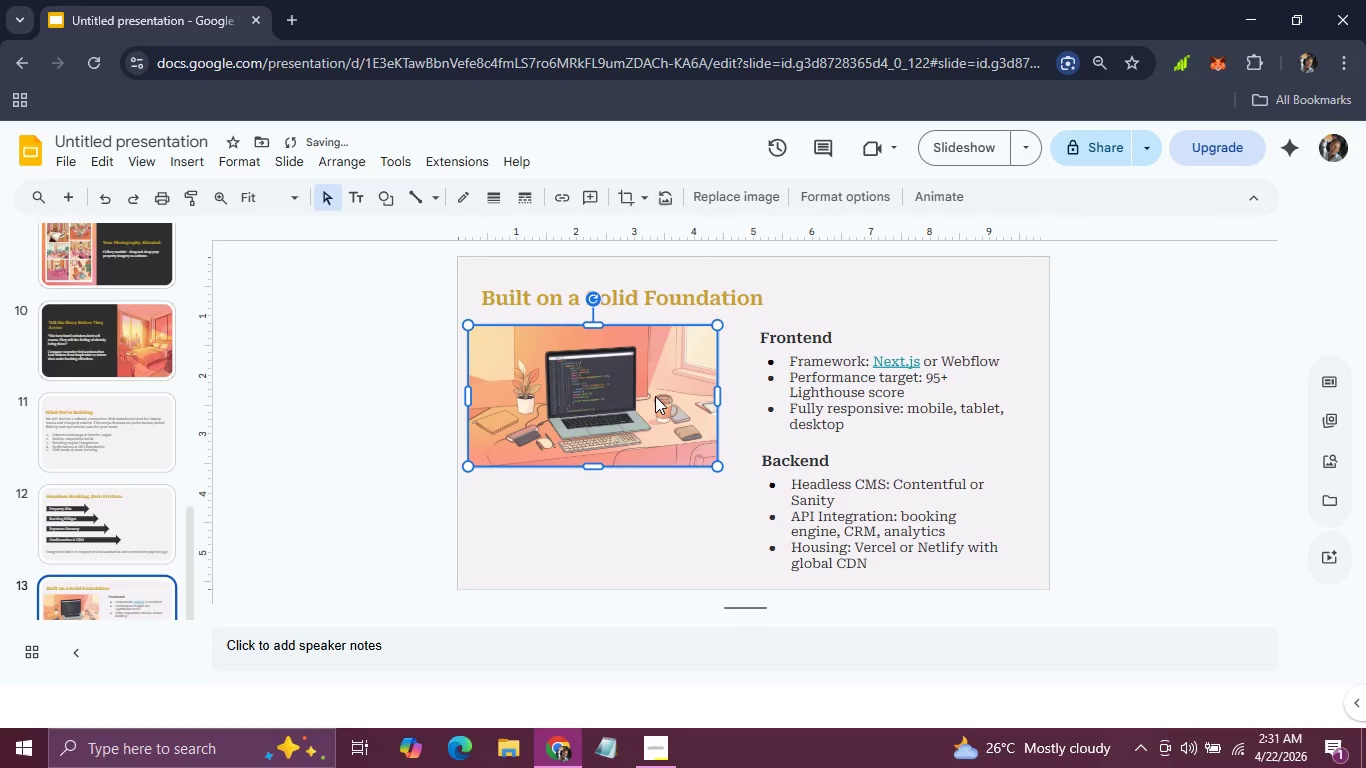 
left_click_drag(start_coordinate=[655, 396], to_coordinate=[676, 441])
 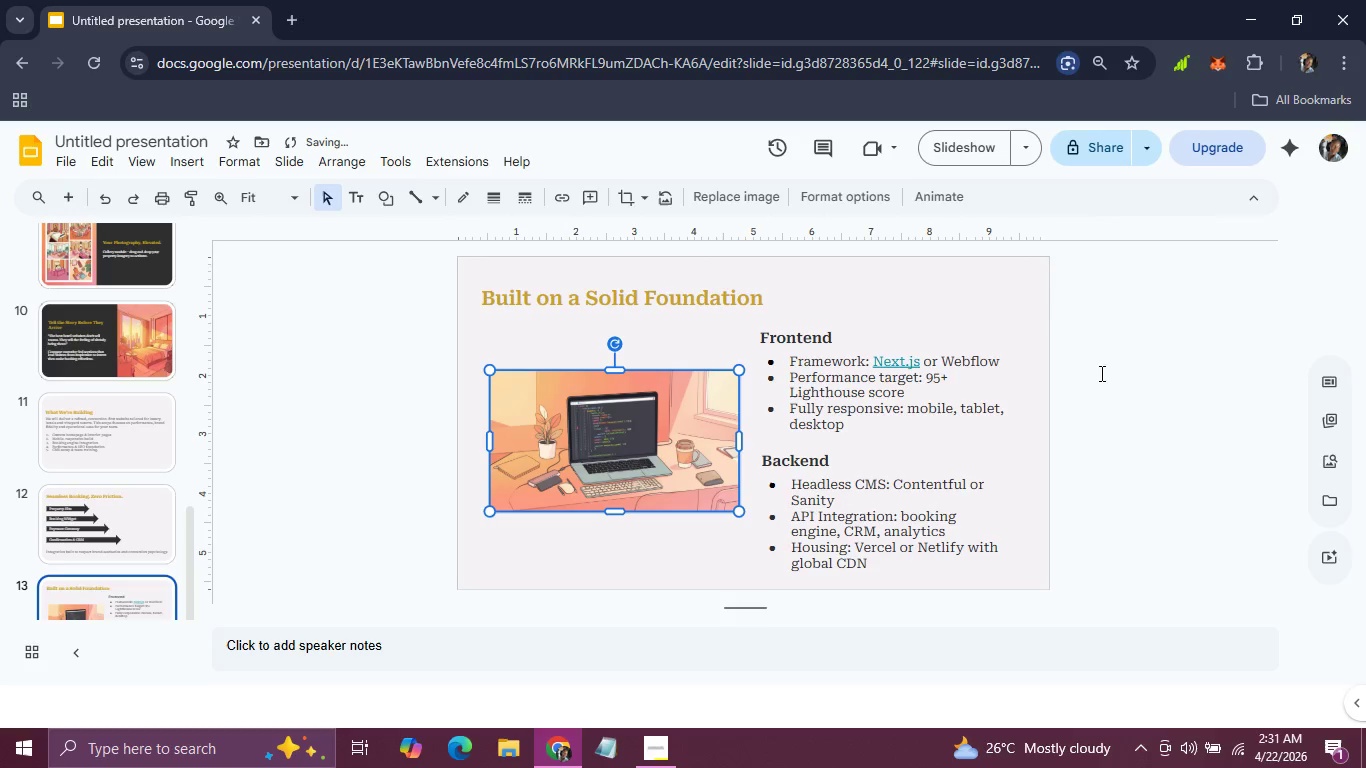 
left_click([1208, 402])
 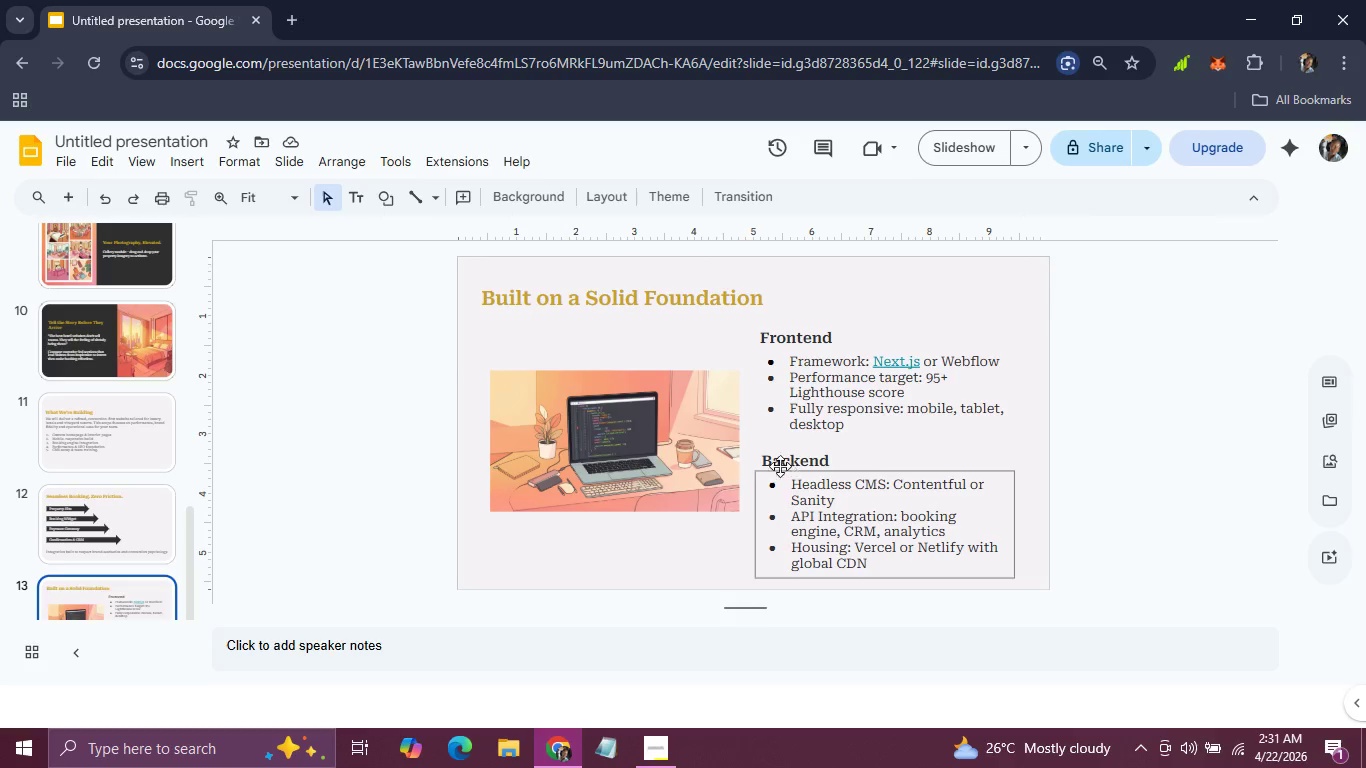 
wait(5.03)
 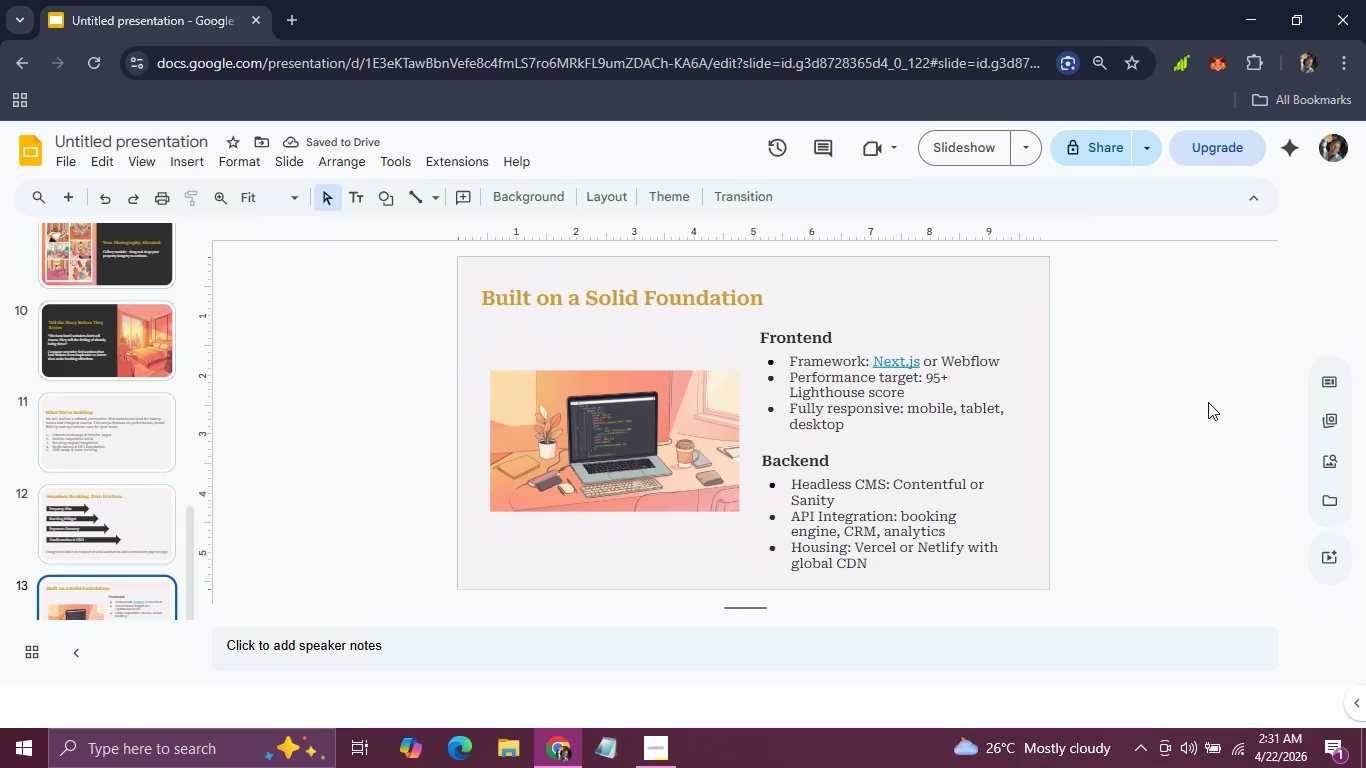 
hold_key(key=ShiftLeft, duration=1.44)
left_click([773, 465])
 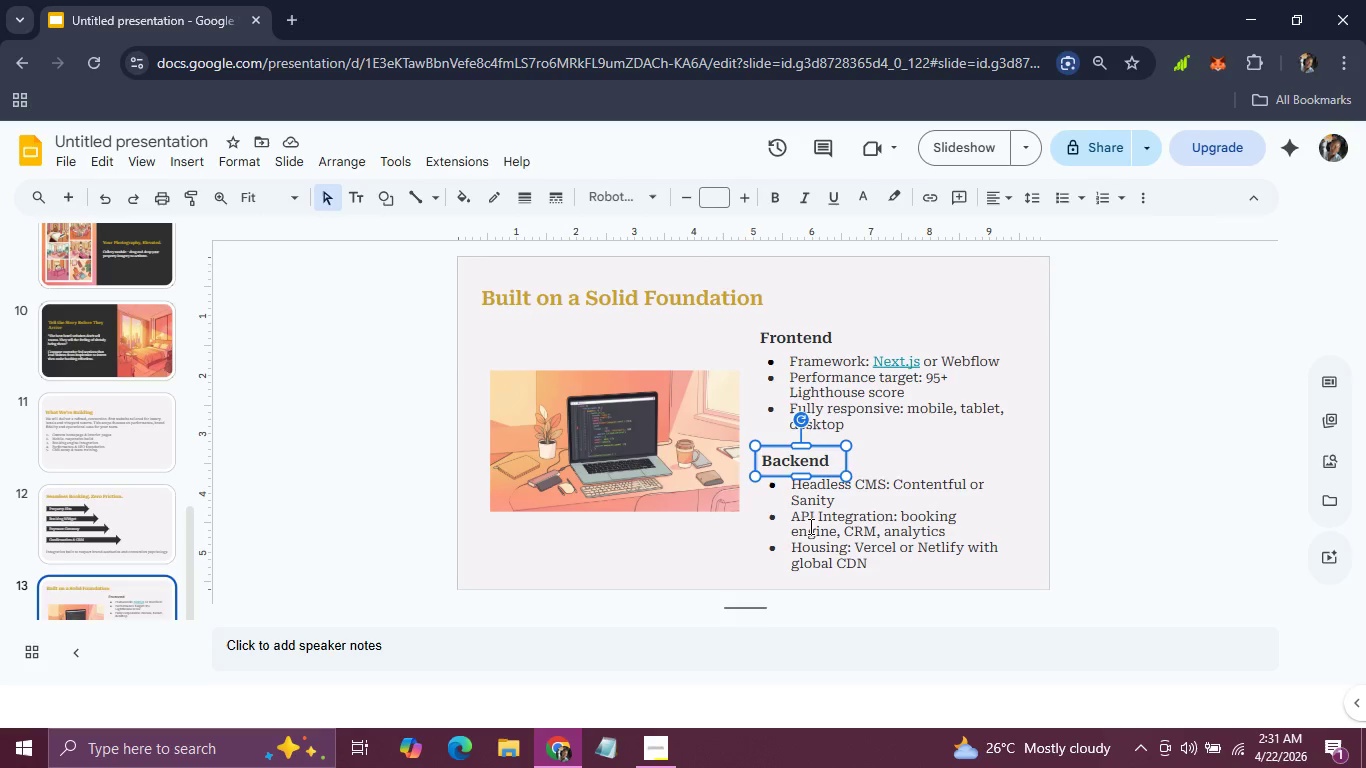 
left_click([809, 526])
 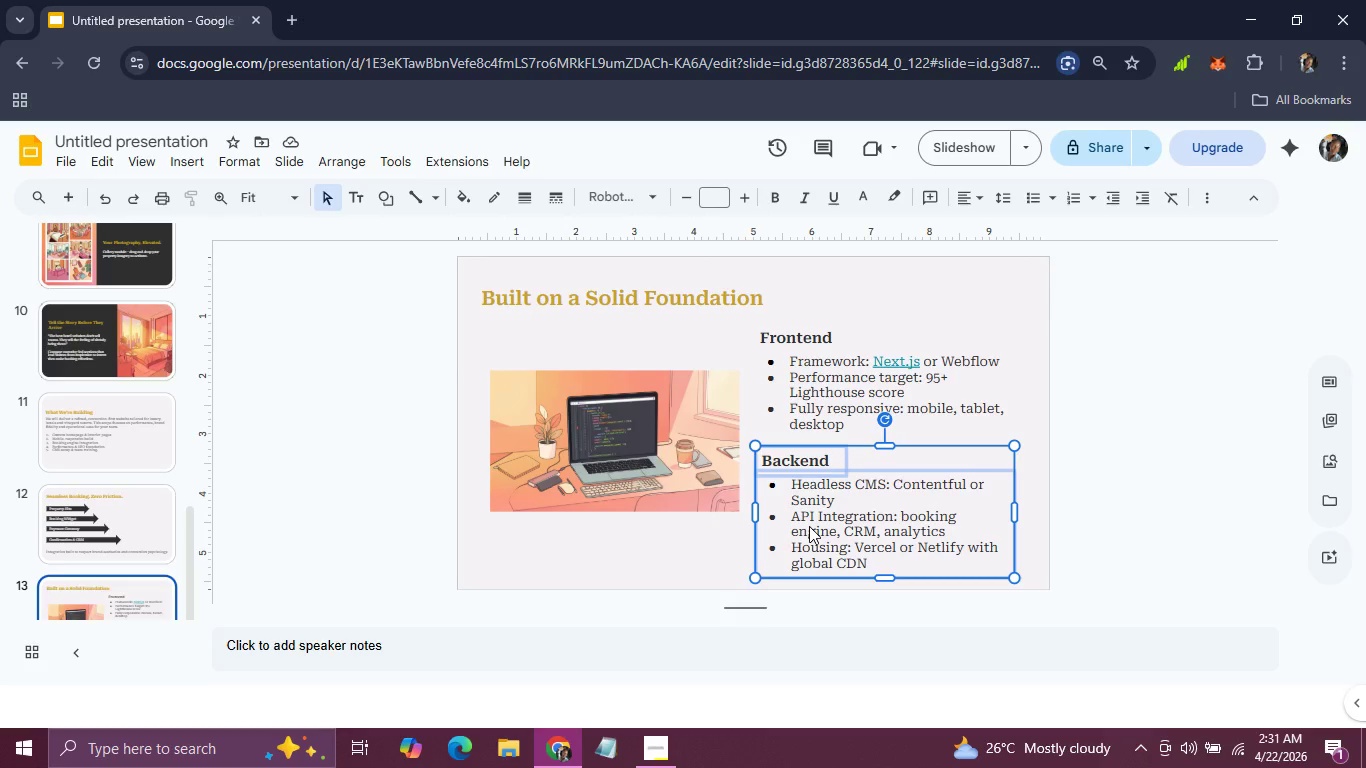 
key(ArrowUp)
 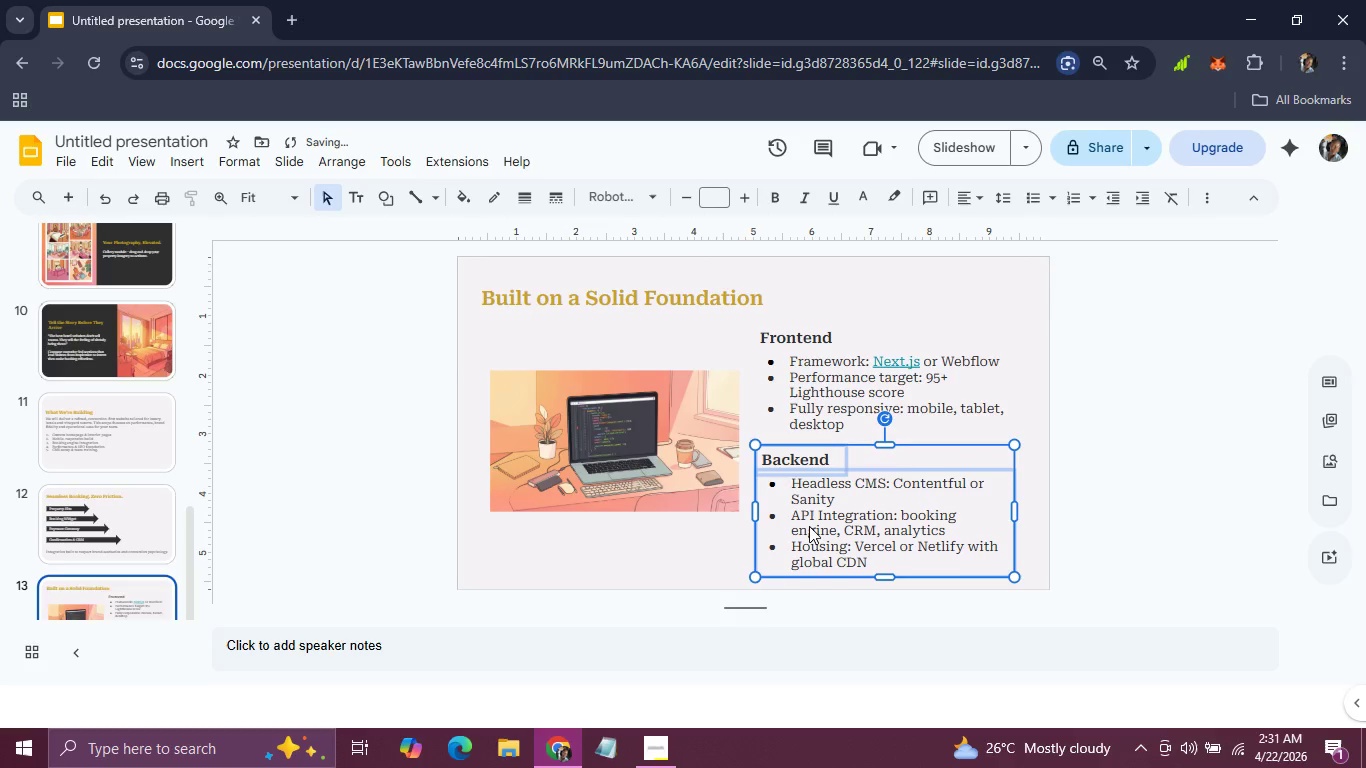 
key(ArrowUp)
 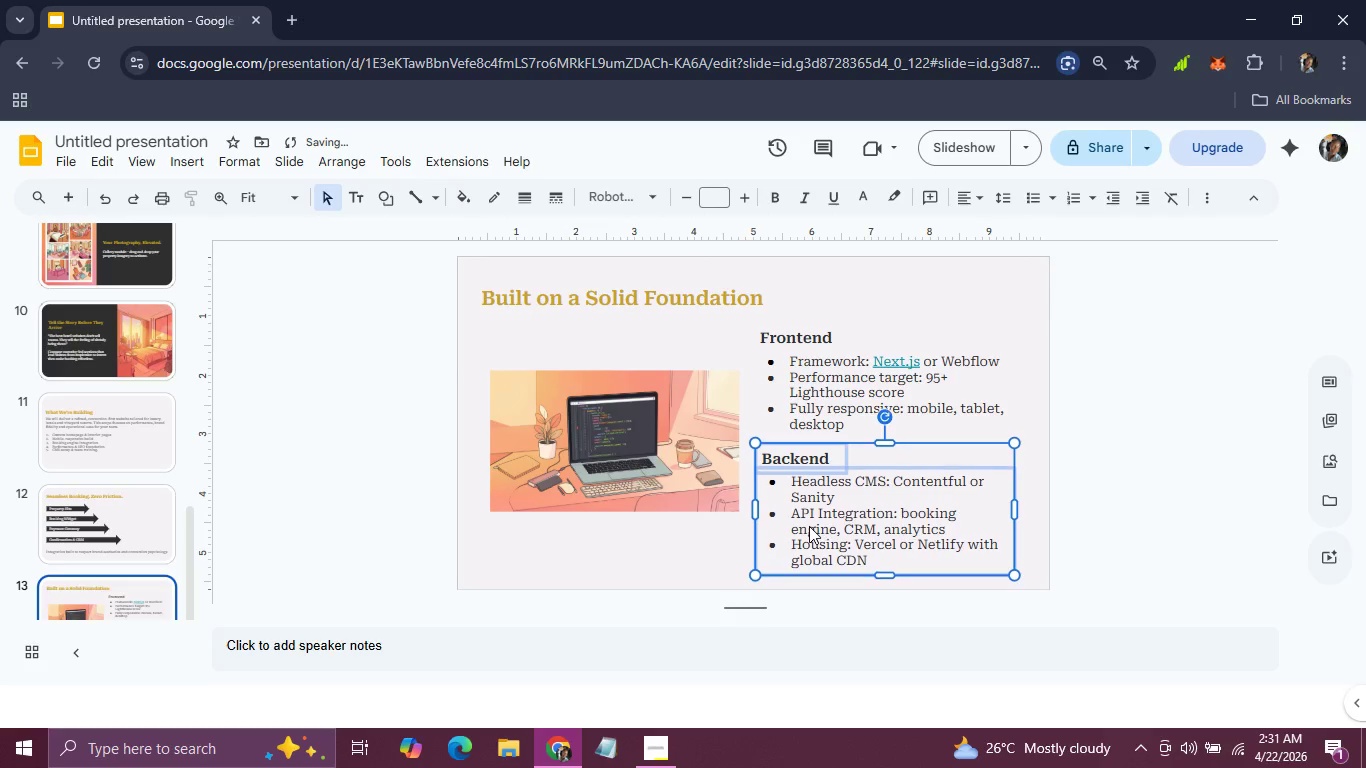 
key(ArrowUp)
 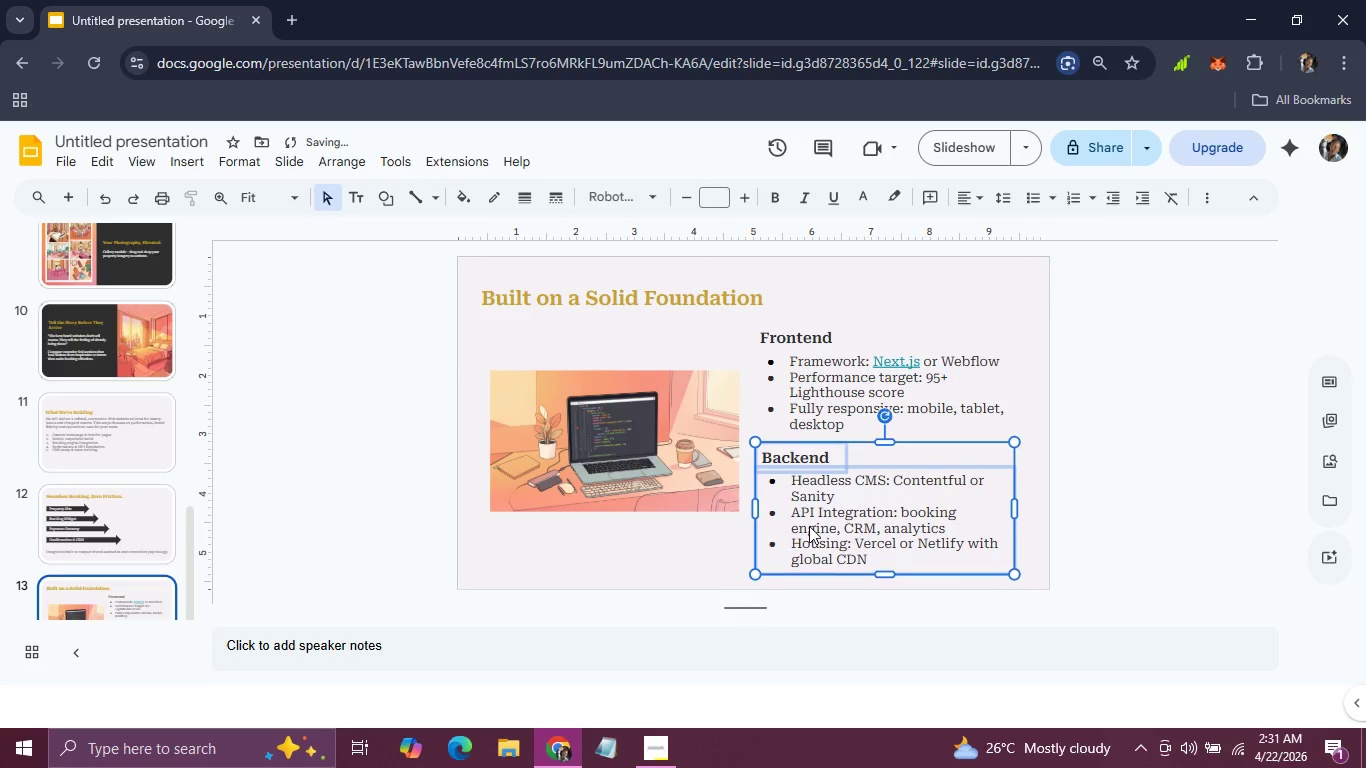 
key(ArrowUp)
 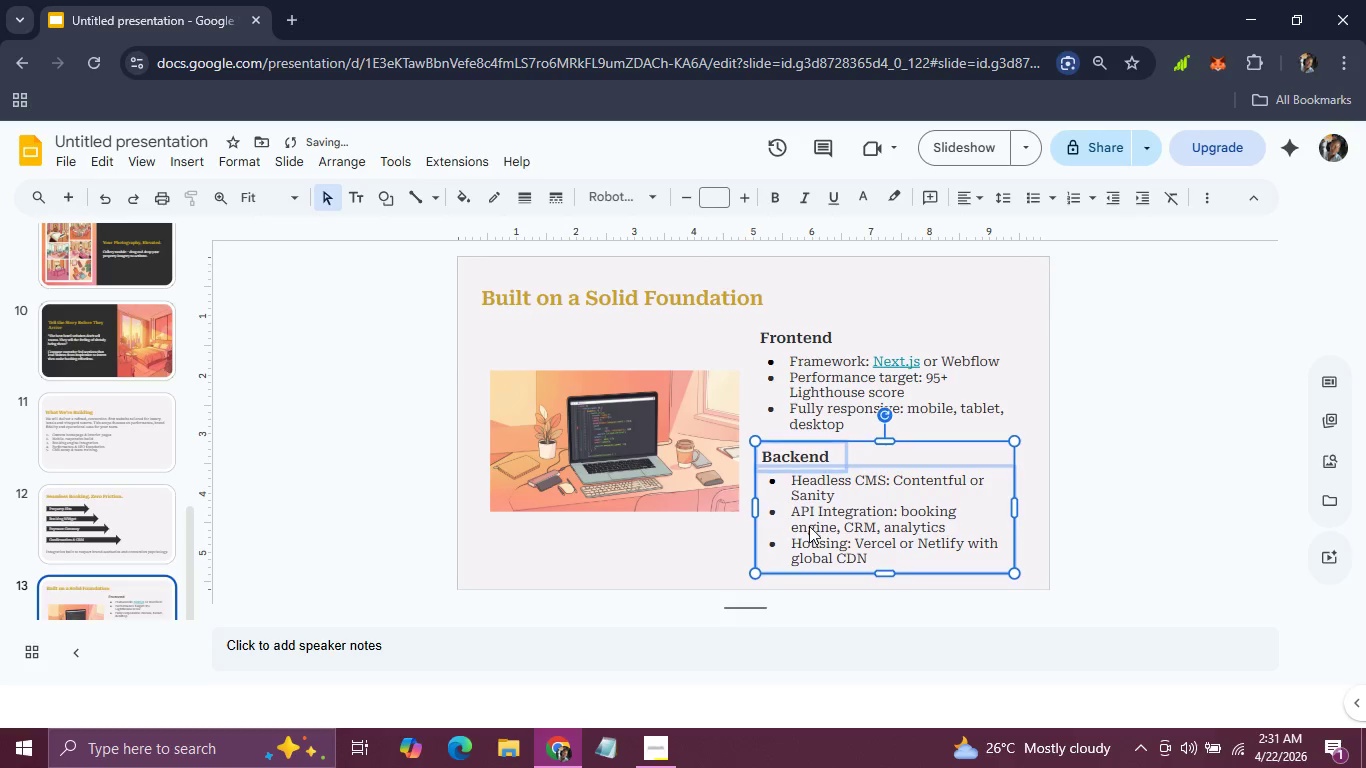 
key(ArrowUp)
 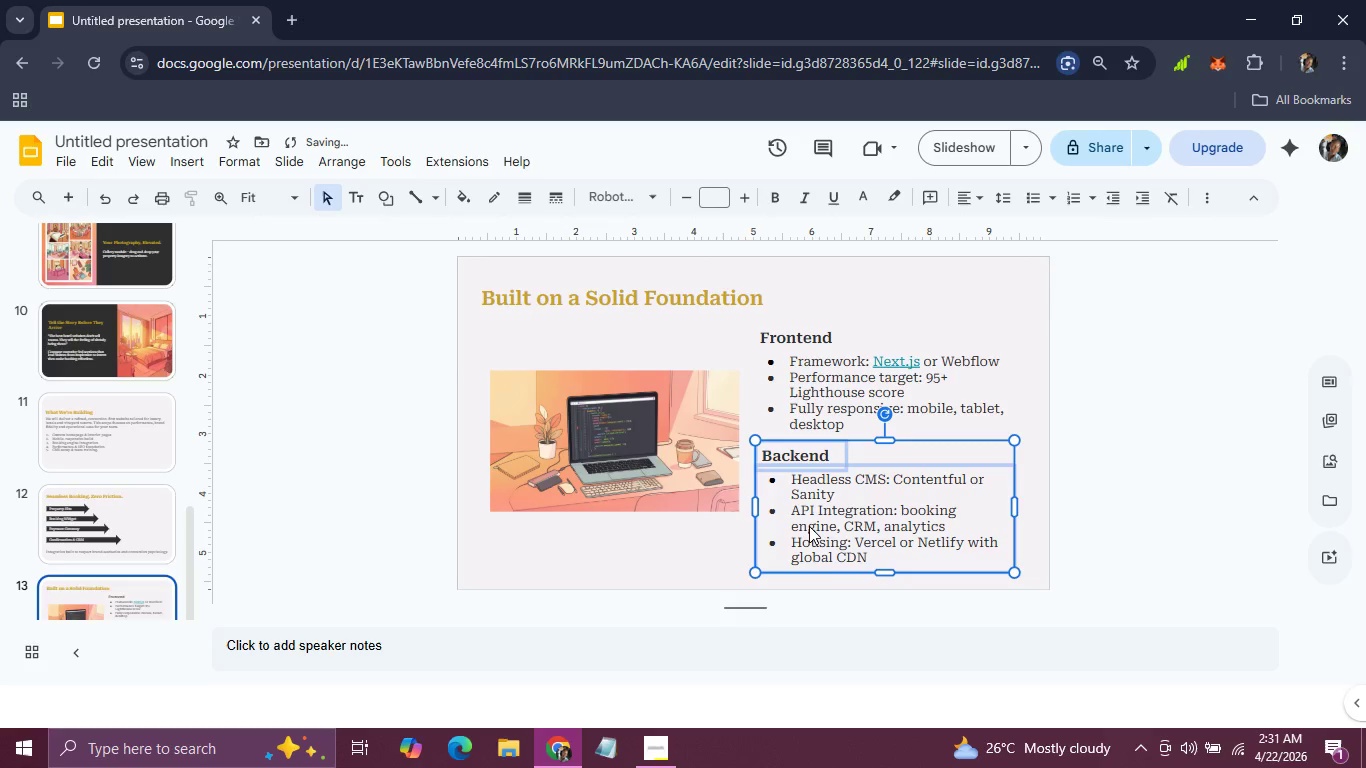 
key(ArrowUp)
 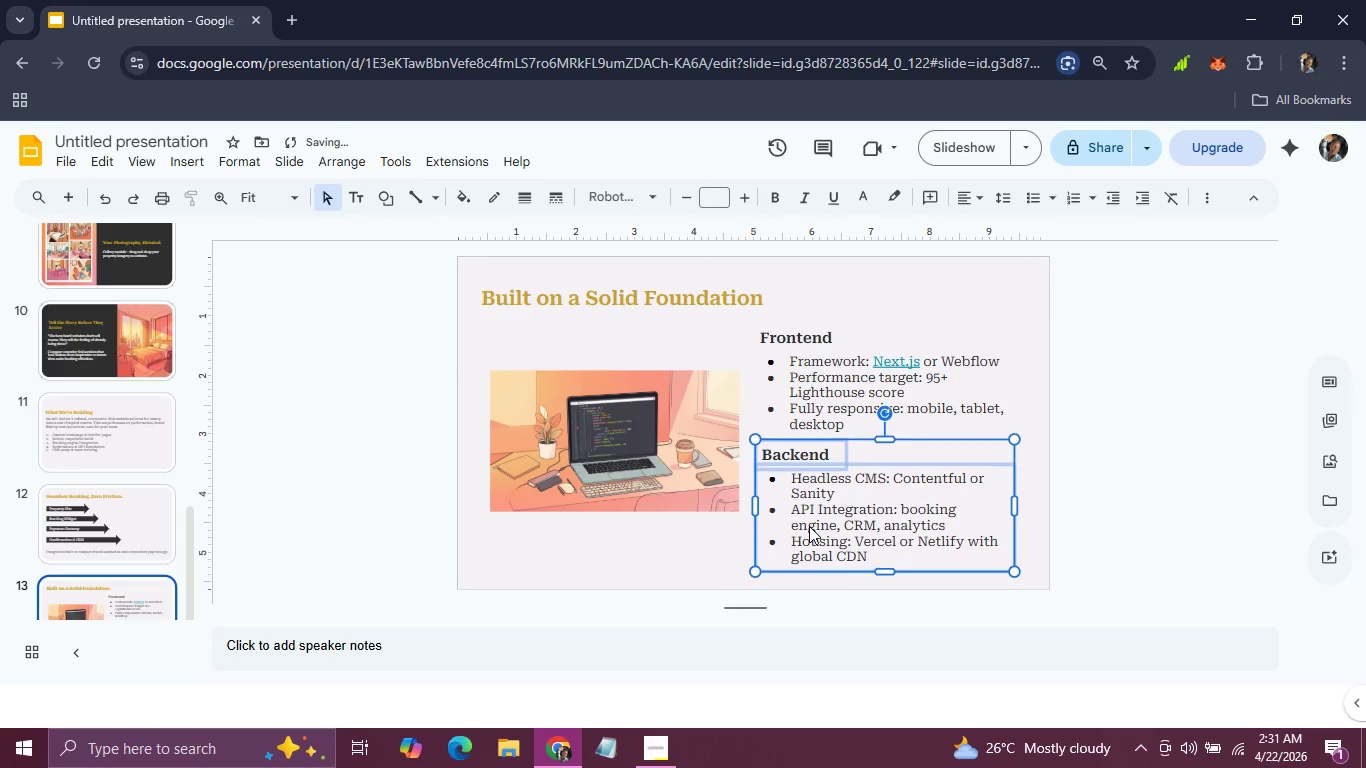 
key(ArrowUp)
 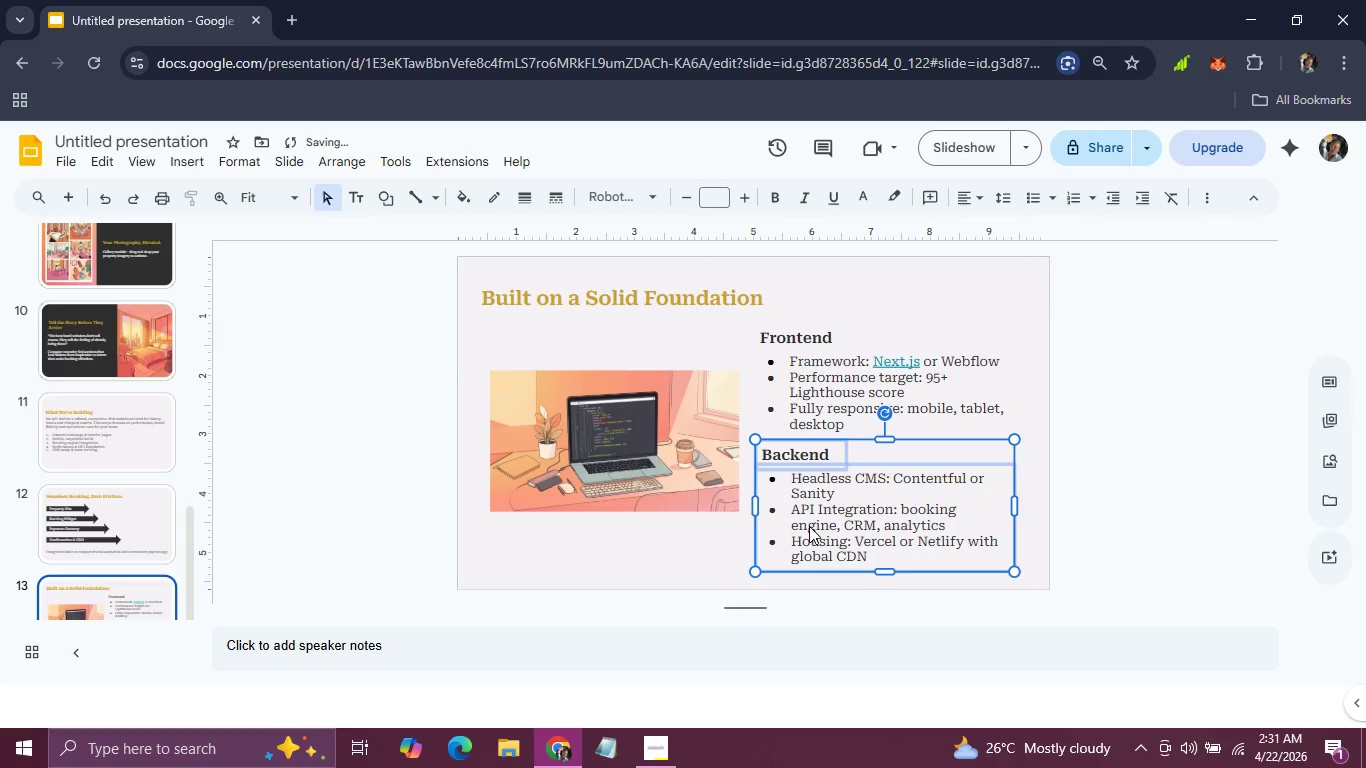 
key(ArrowUp)
 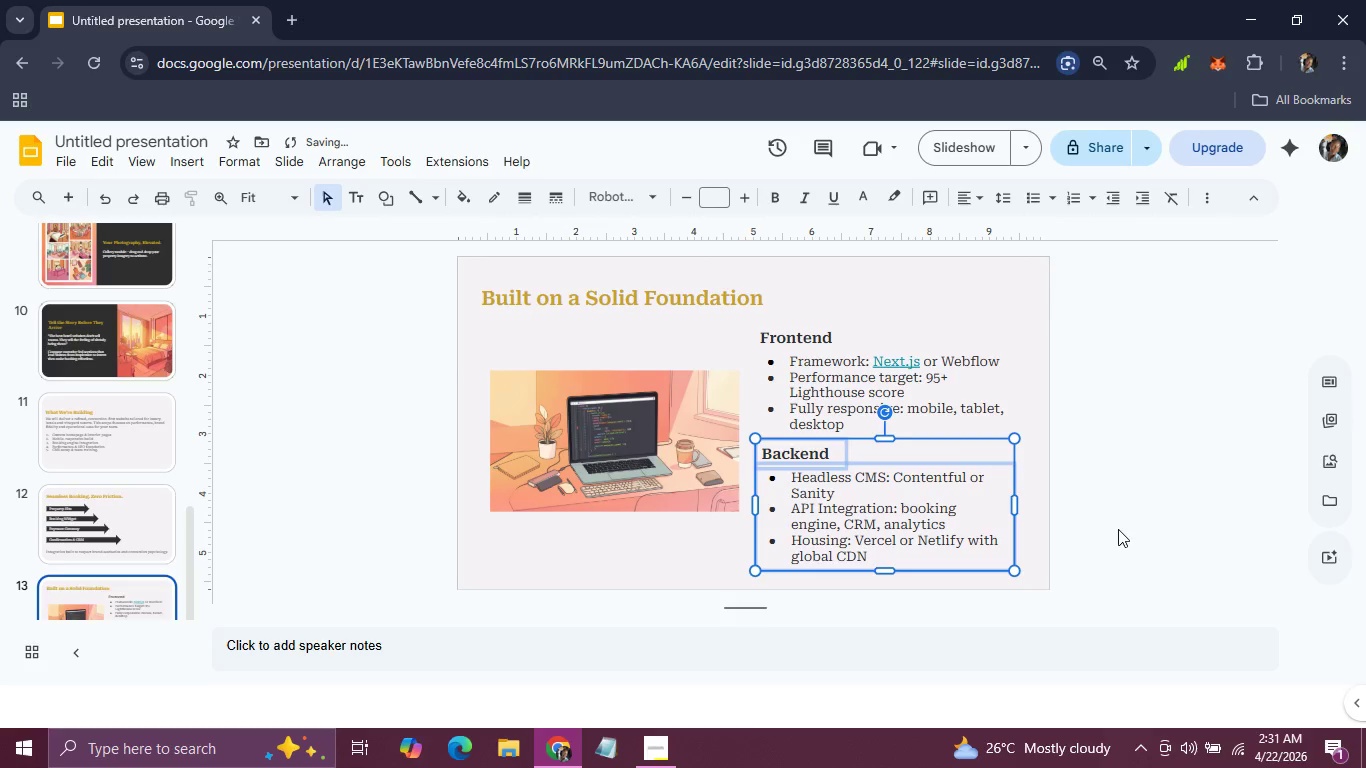 
left_click([1119, 529])
 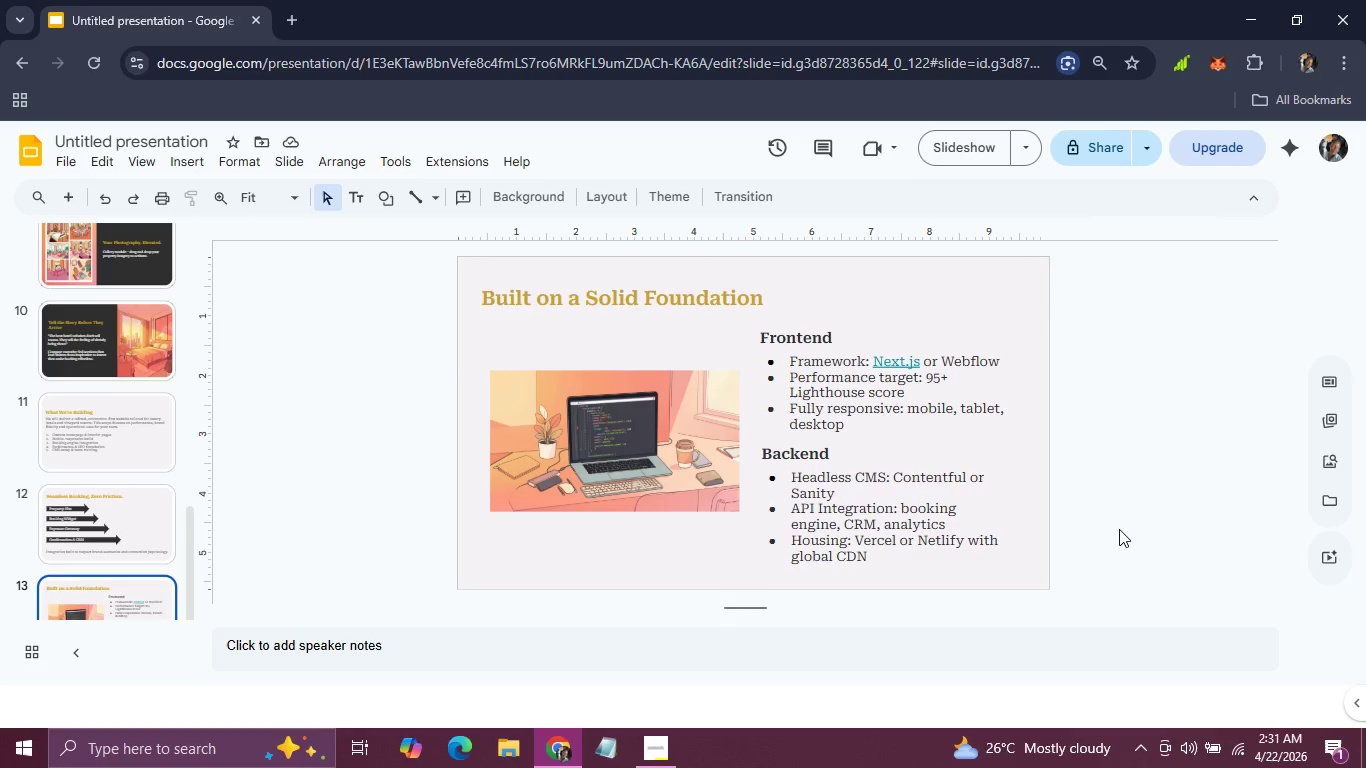 
wait(13.76)
 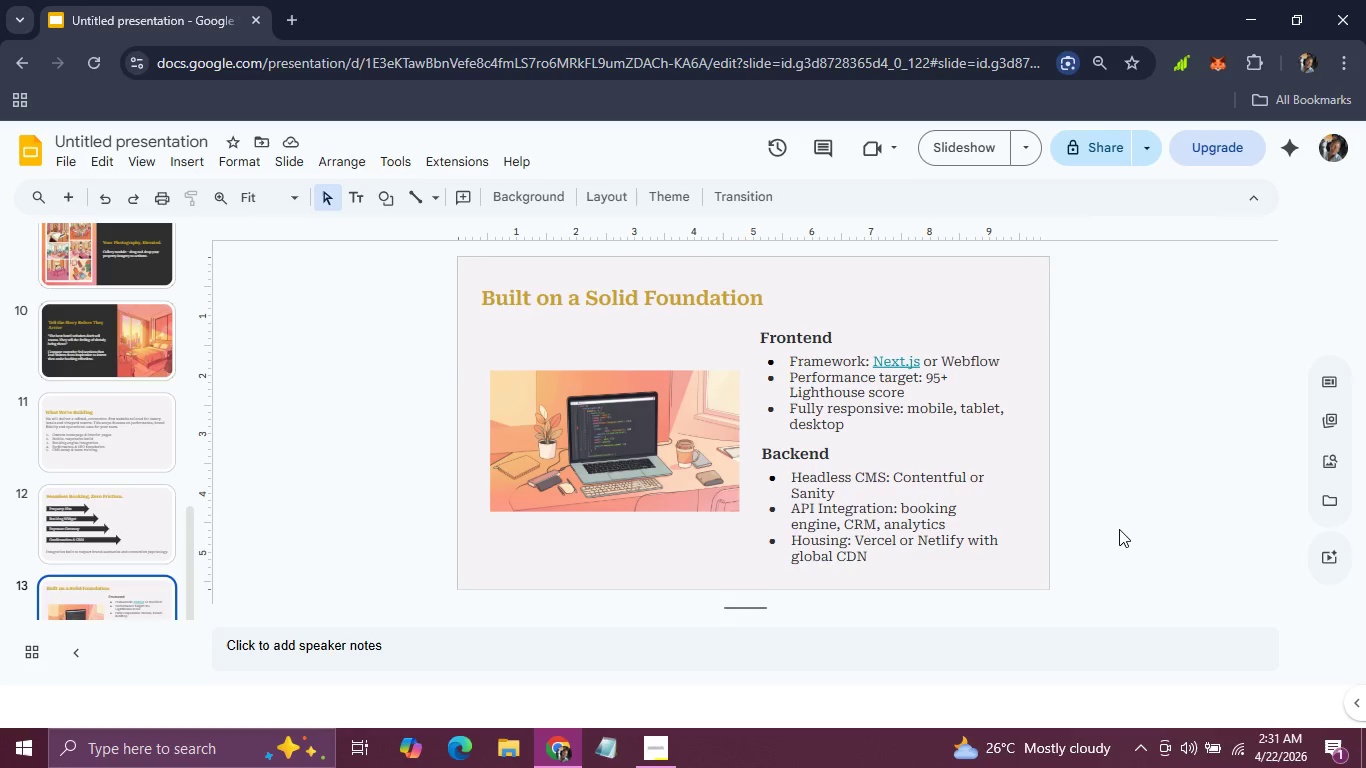 
scroll: coordinate [166, 517], scroll_direction: down, amount: 1.0
 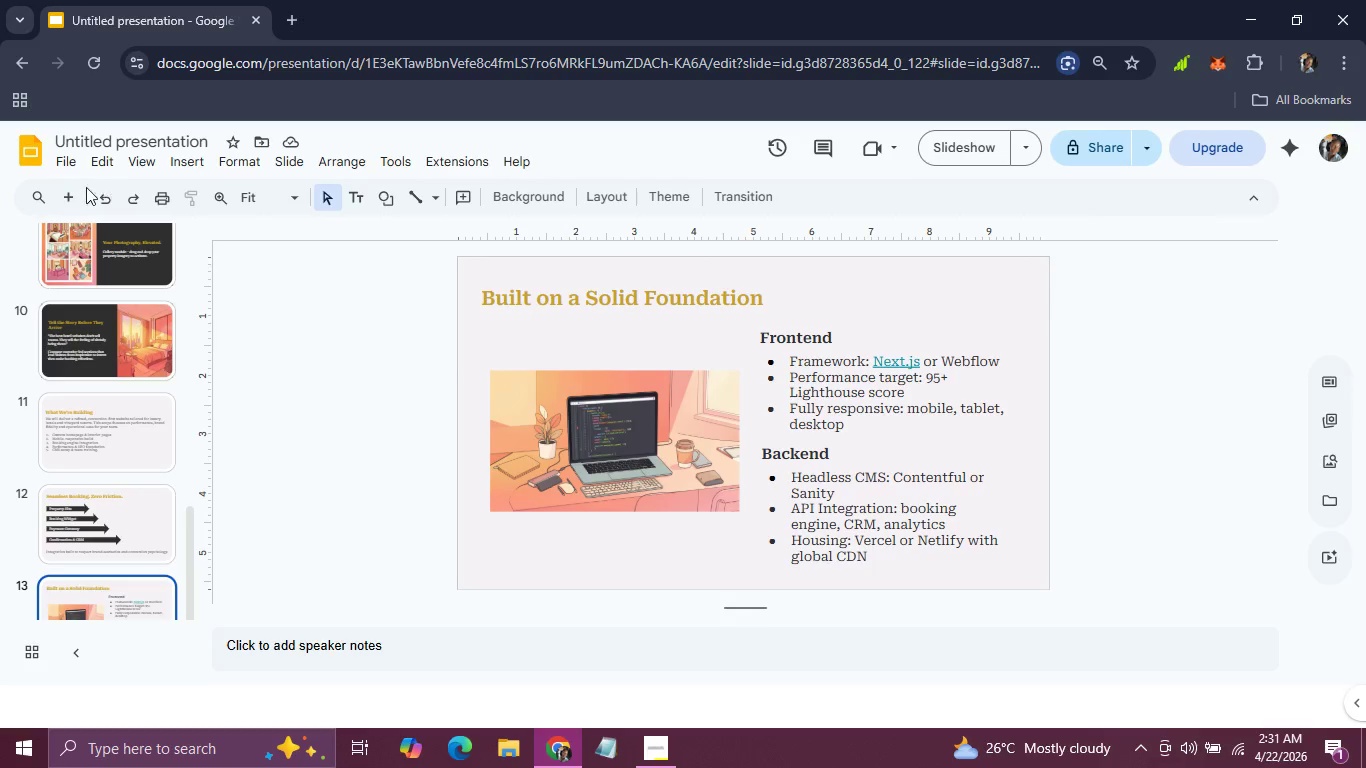 
left_click([75, 188])
 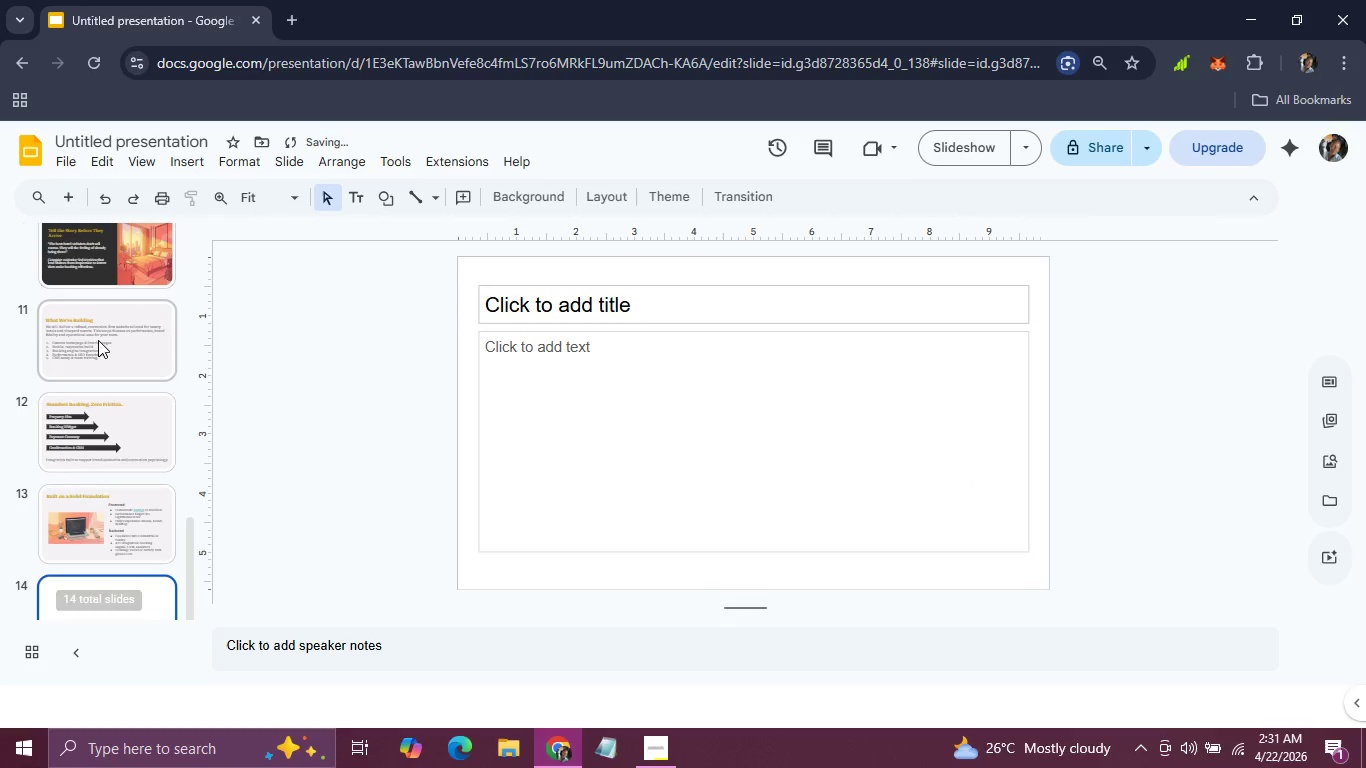 
scroll: coordinate [98, 340], scroll_direction: up, amount: 16.0
 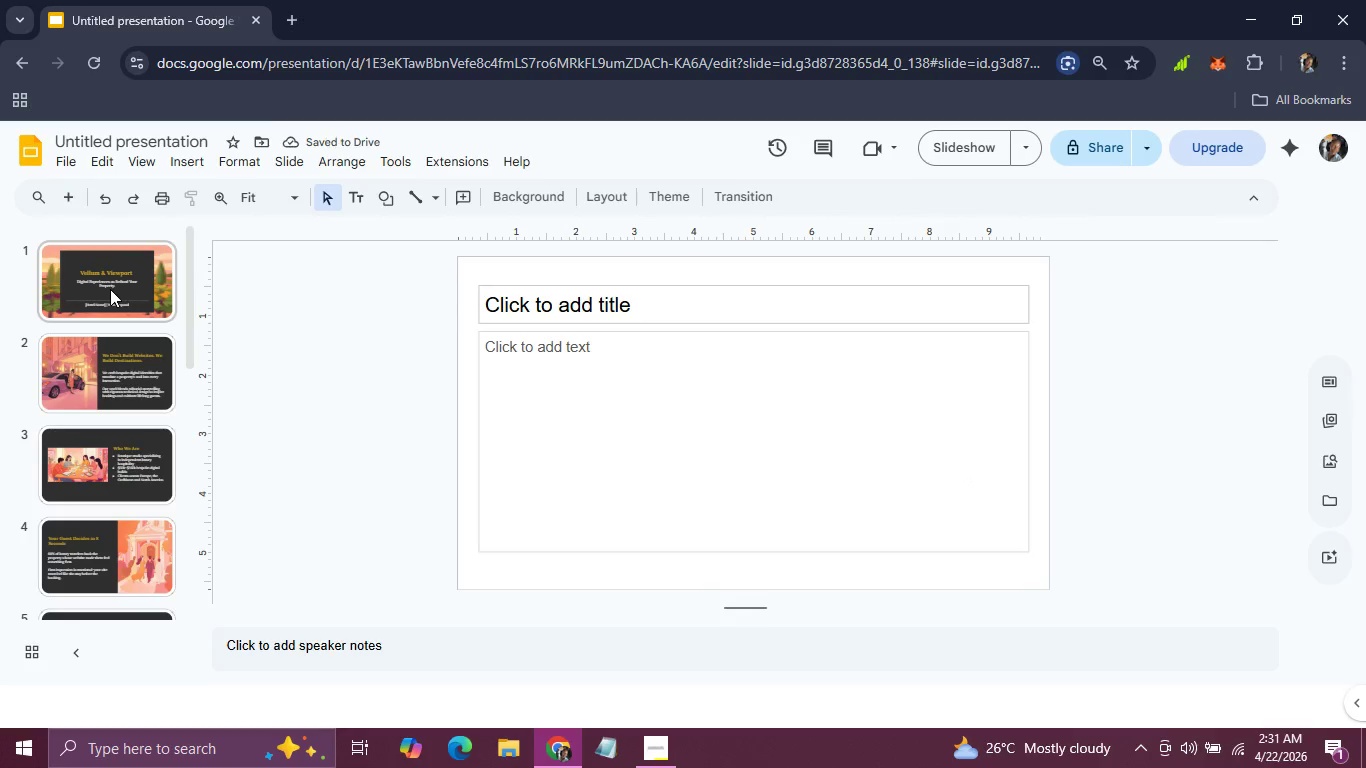 
left_click([110, 289])
 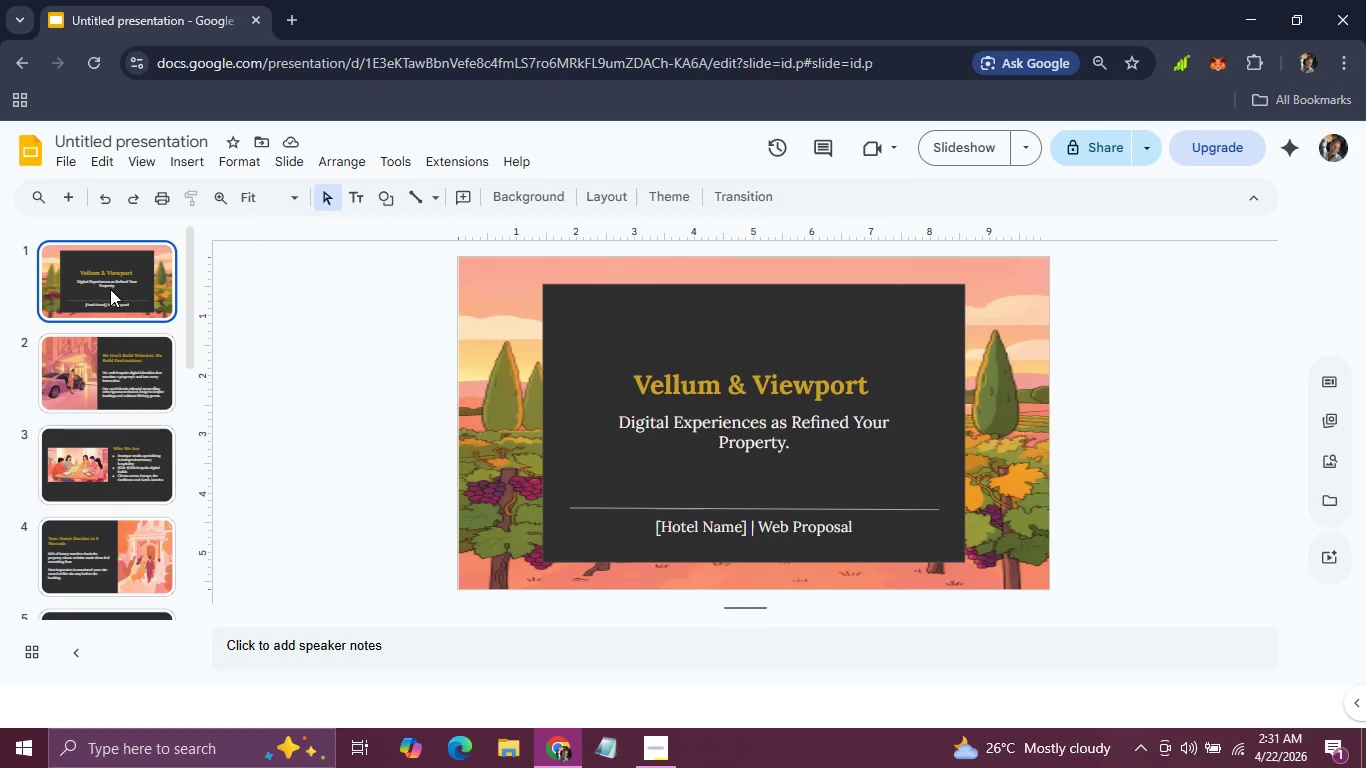 
wait(5.12)
 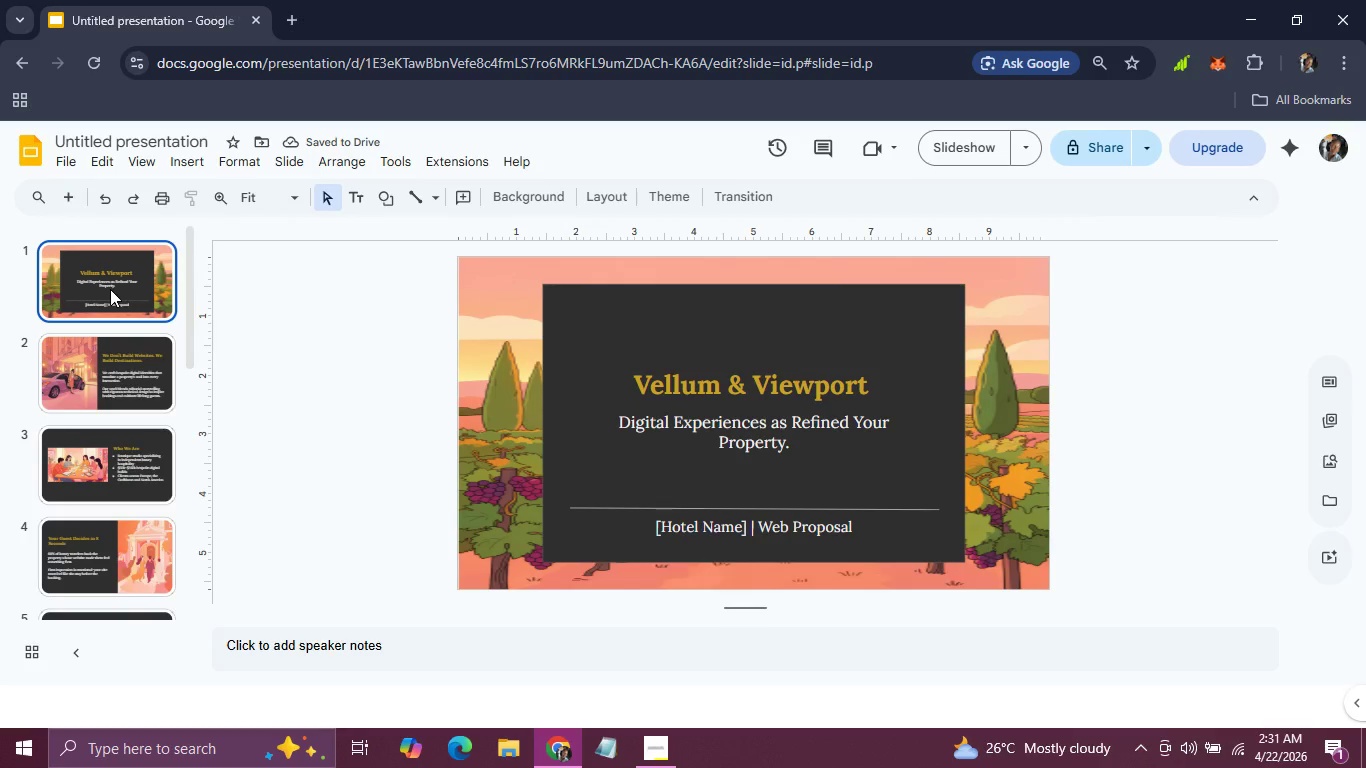 
key(ArrowRight)
 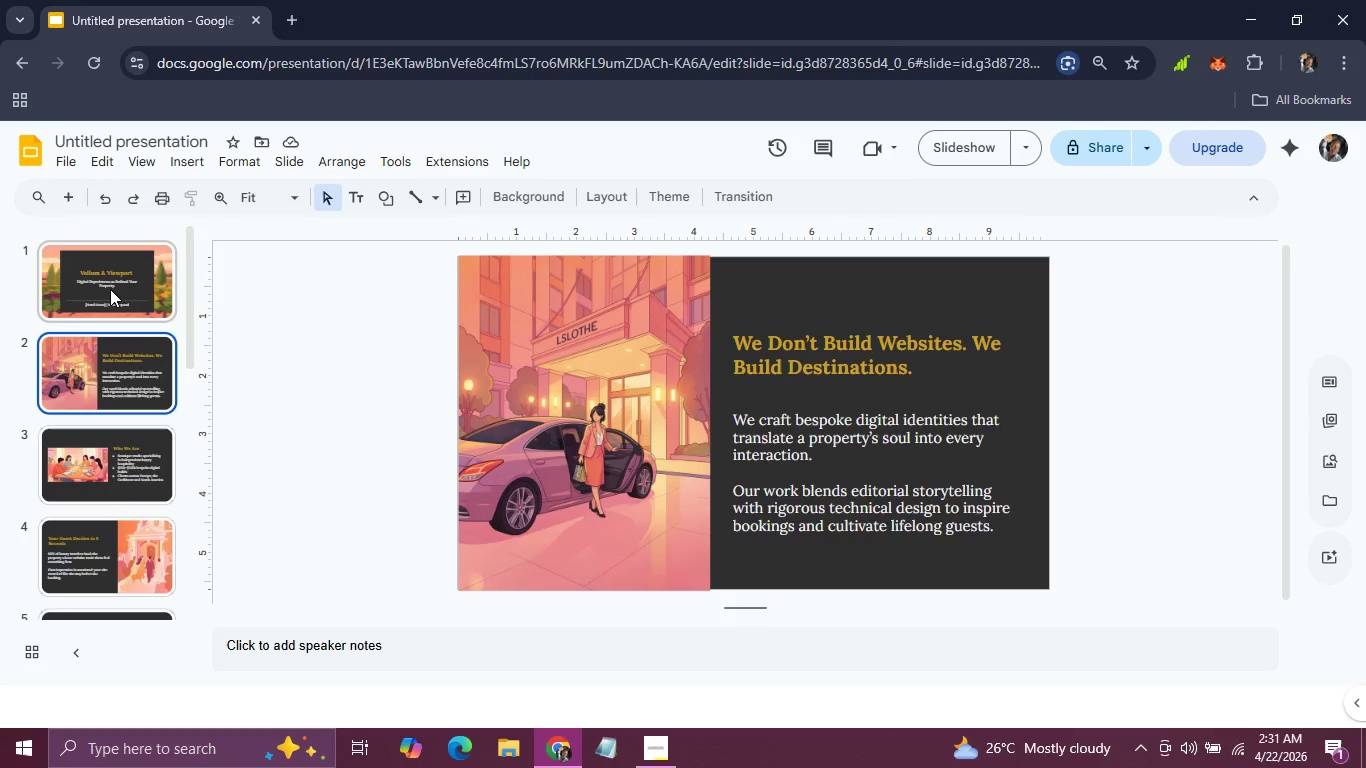 
key(ArrowRight)
 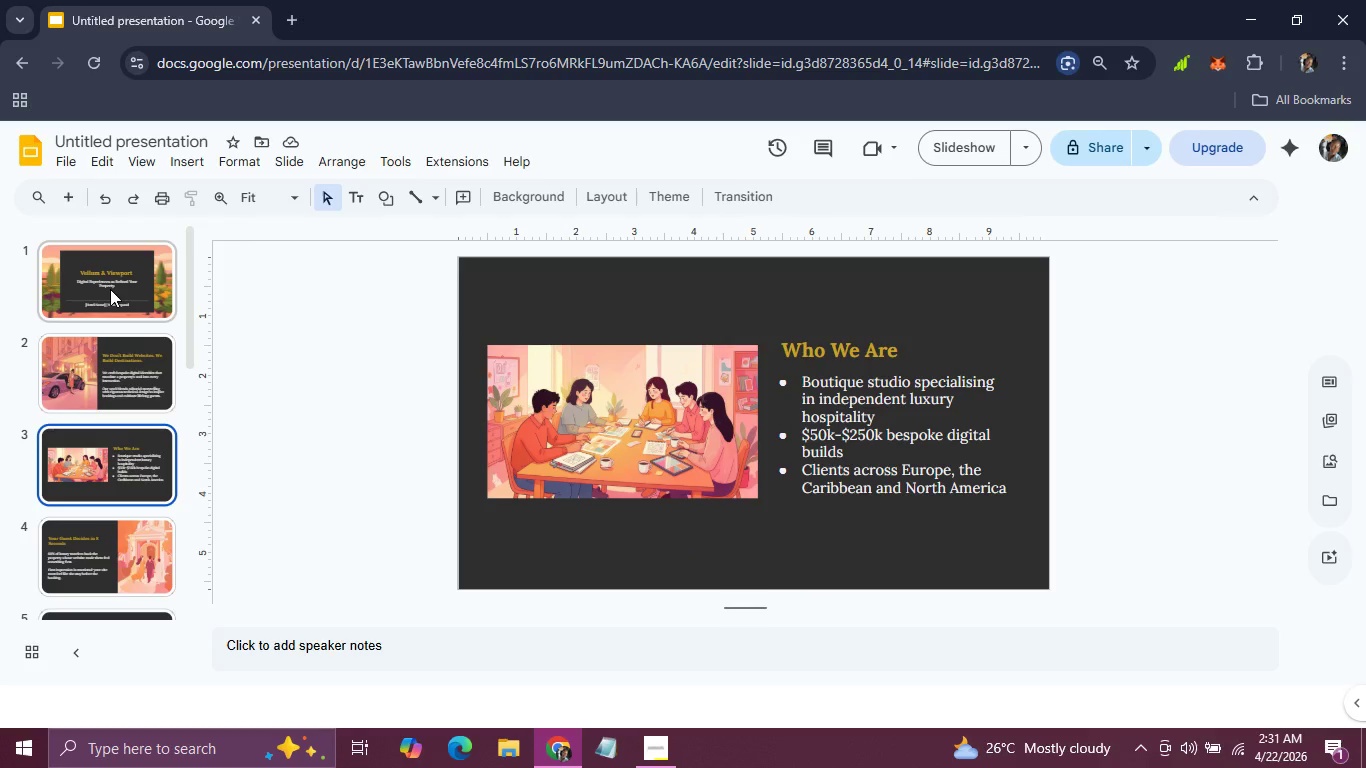 
key(ArrowRight)
 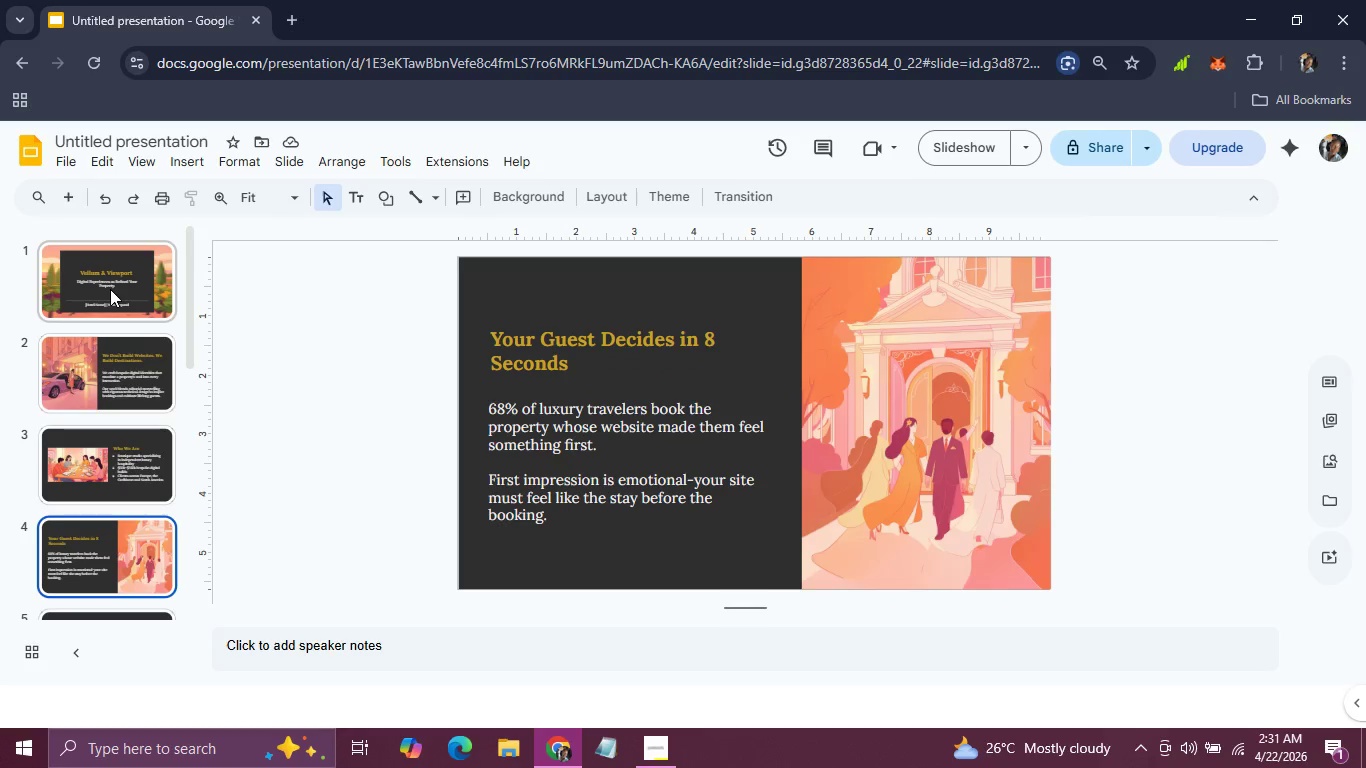 
key(ArrowRight)
 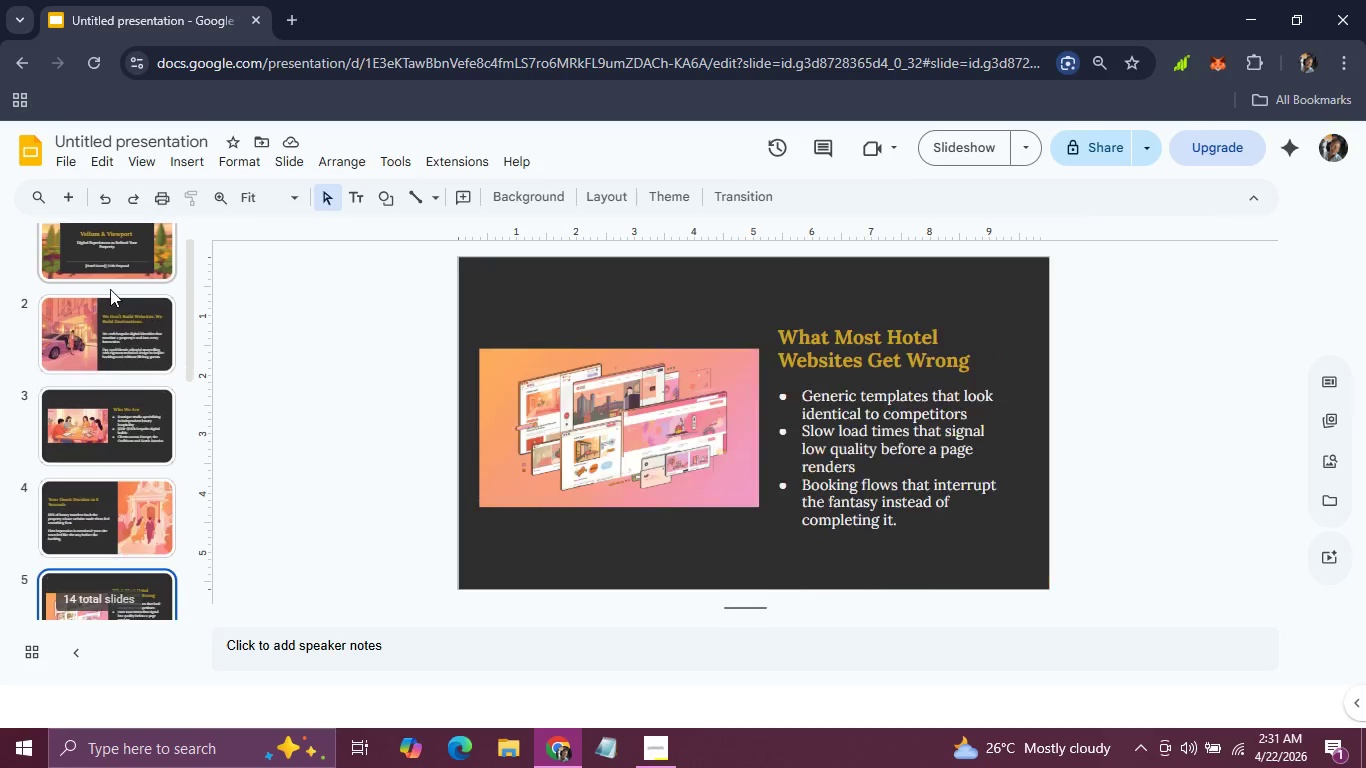 
key(ArrowRight)
 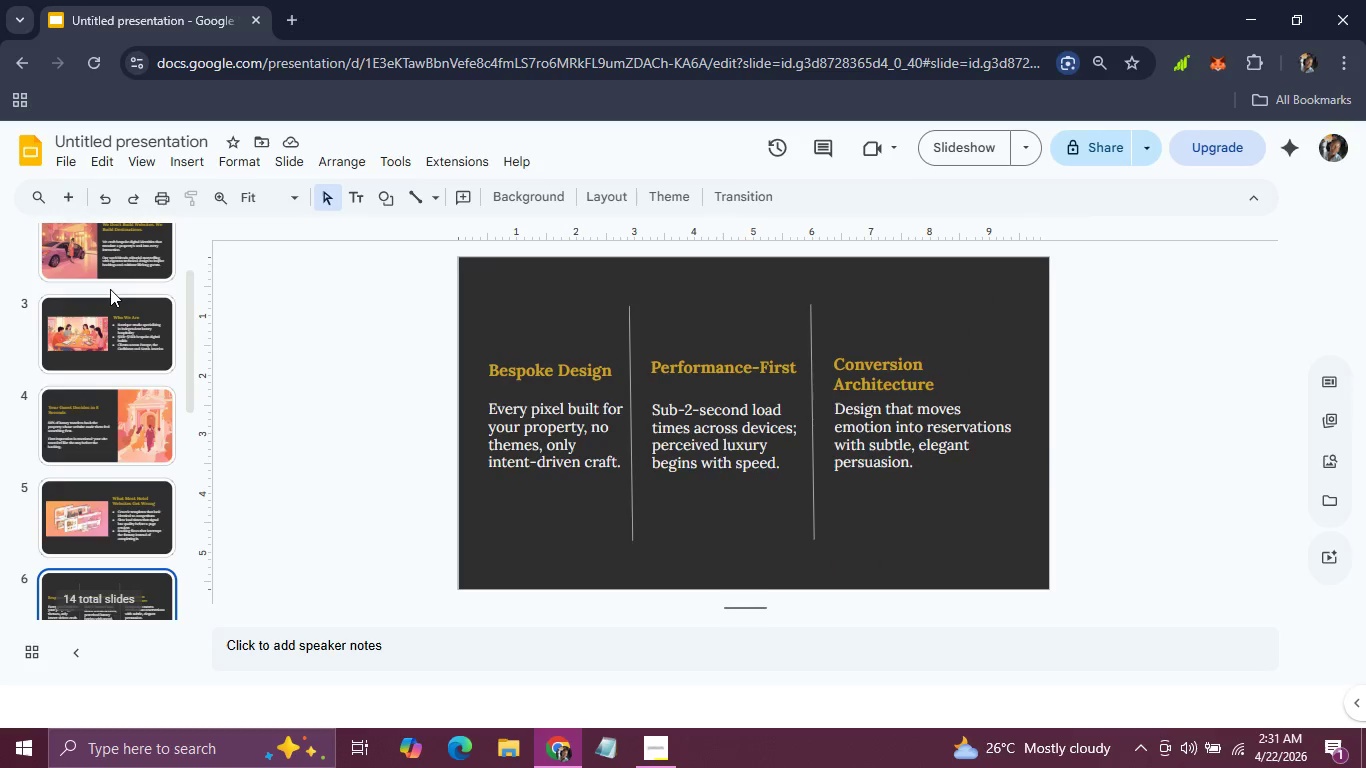 
key(ArrowRight)
 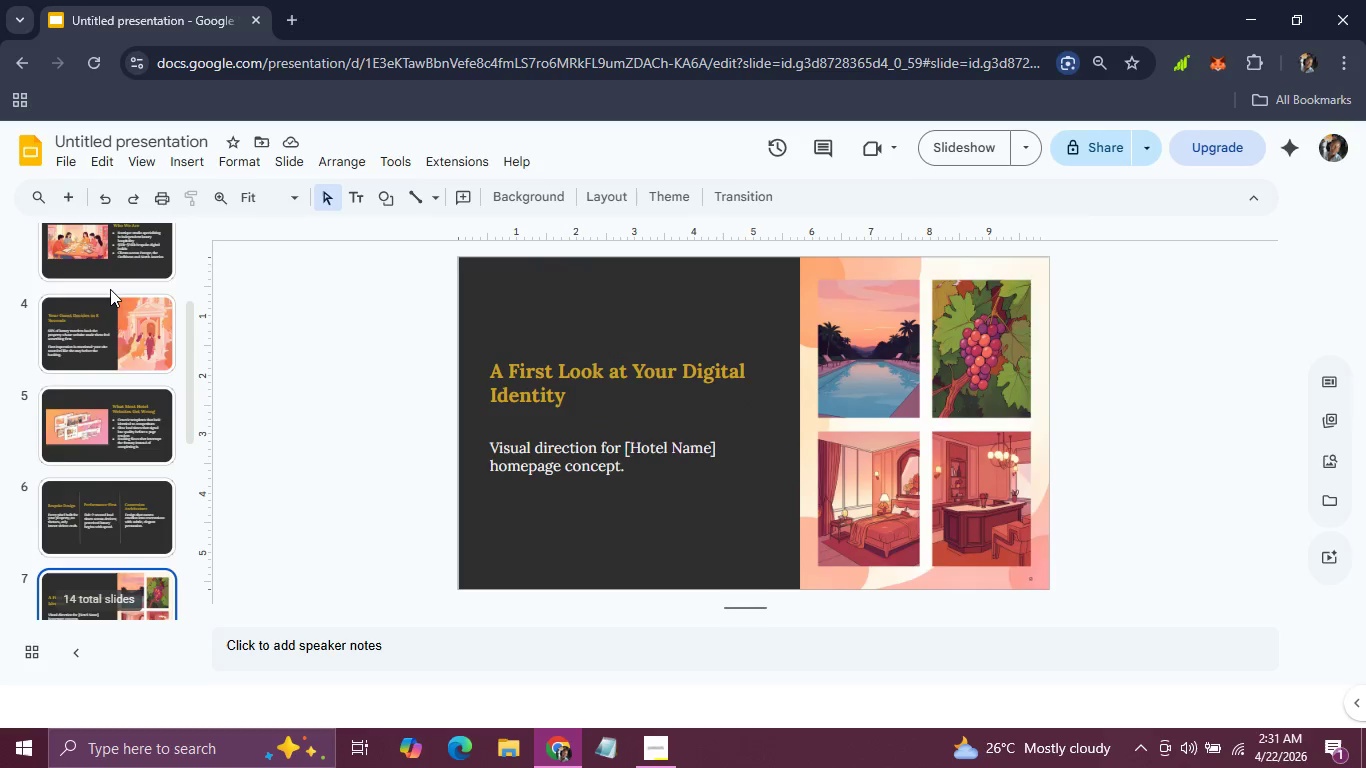 
key(ArrowRight)
 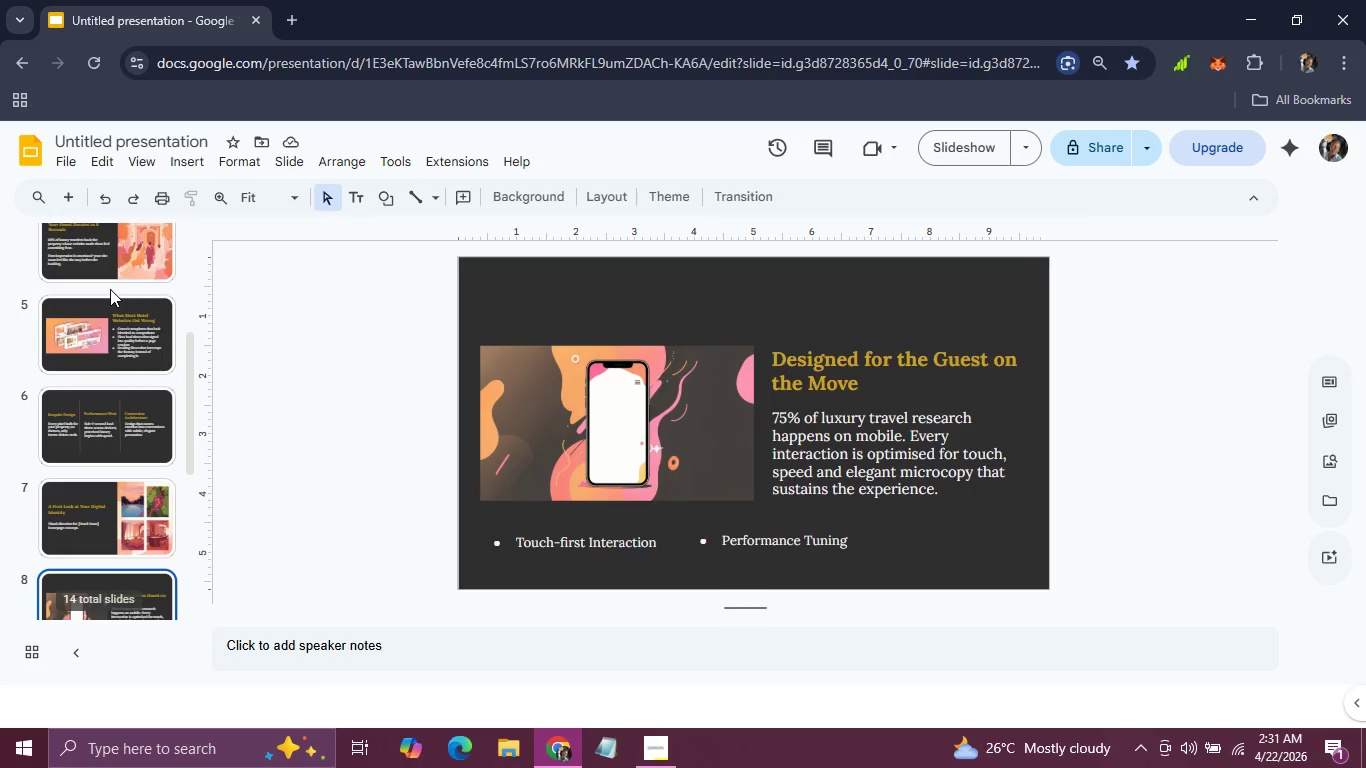 
key(ArrowRight)
 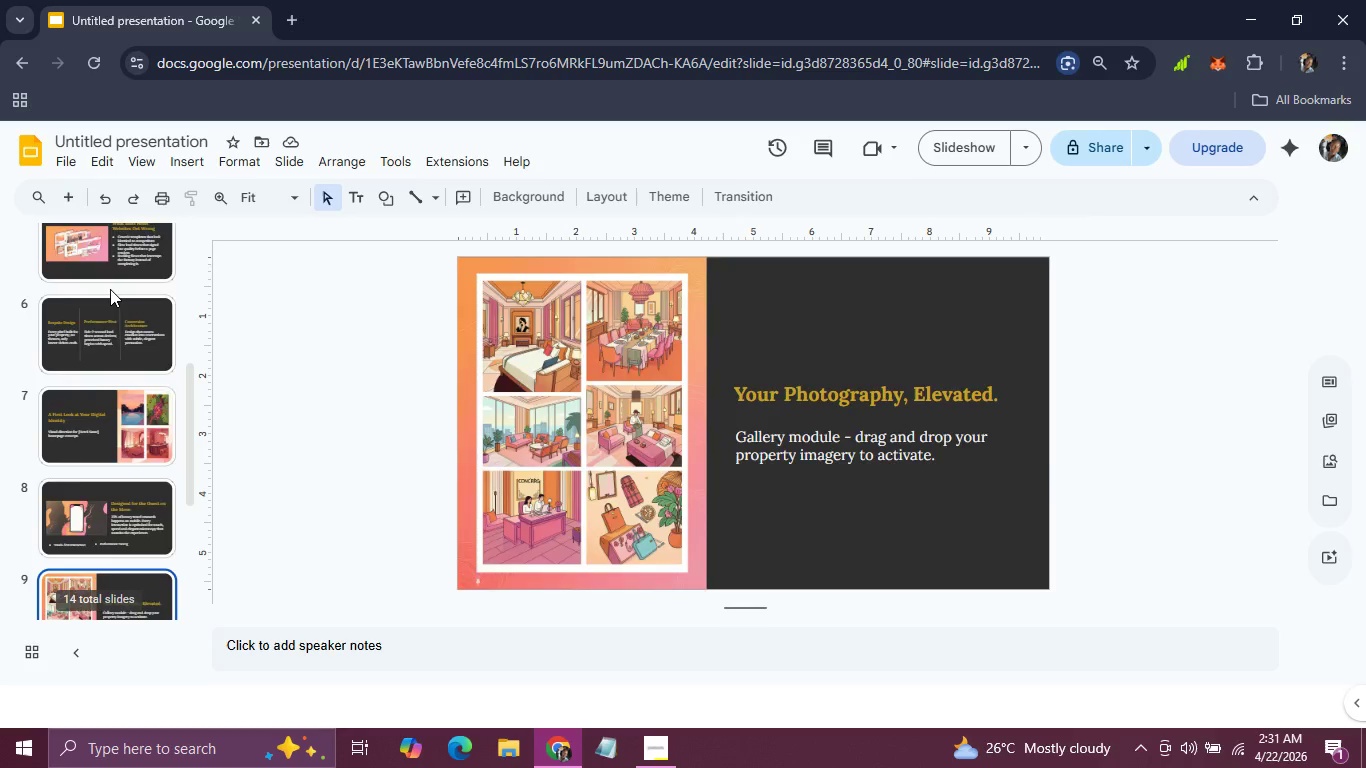 
key(ArrowRight)
 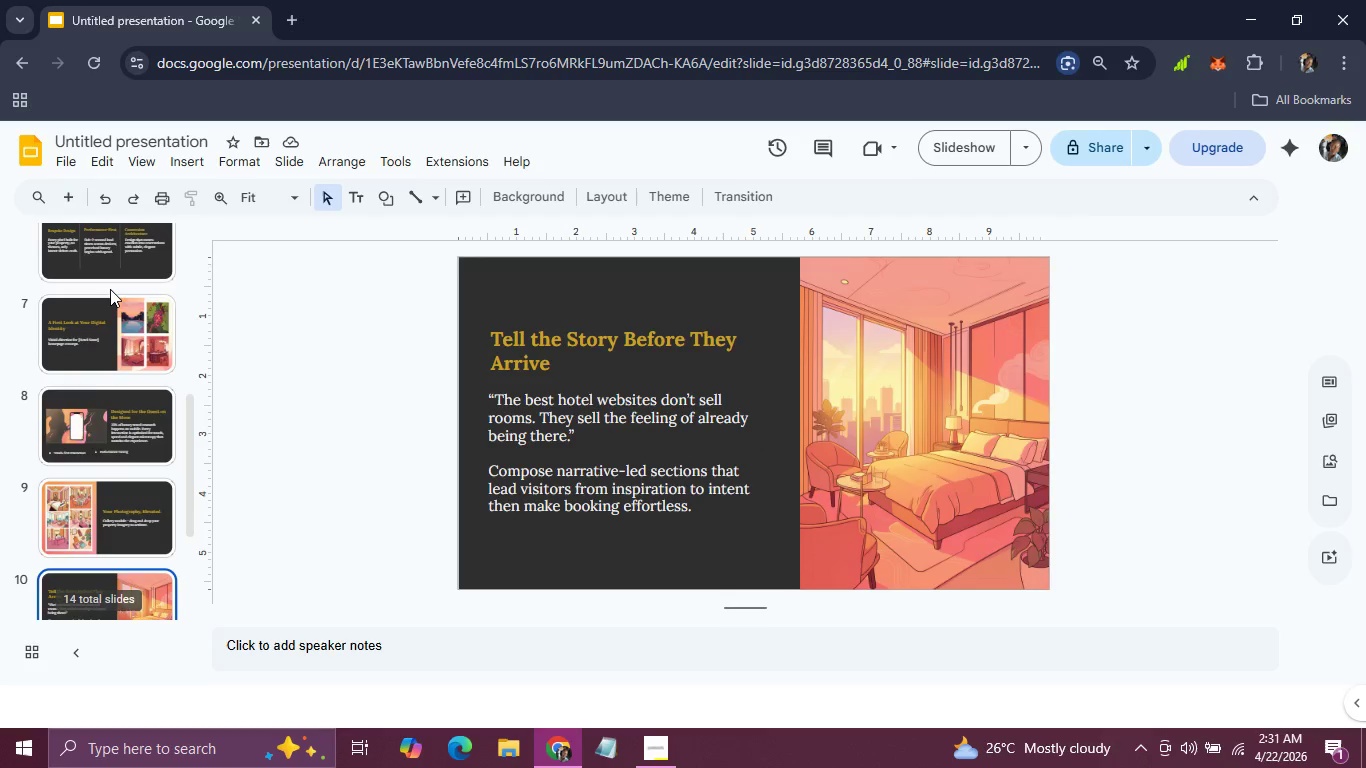 
key(ArrowRight)
 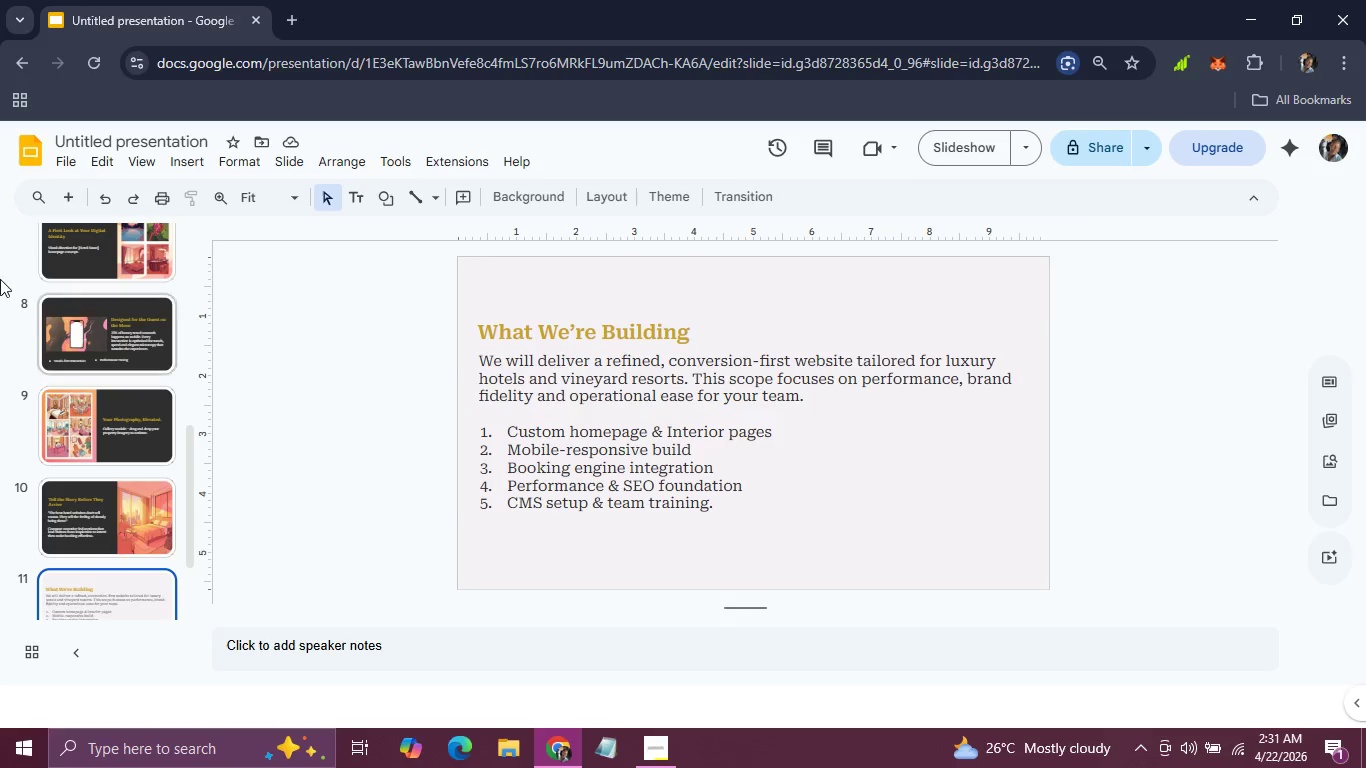 
wait(5.52)
 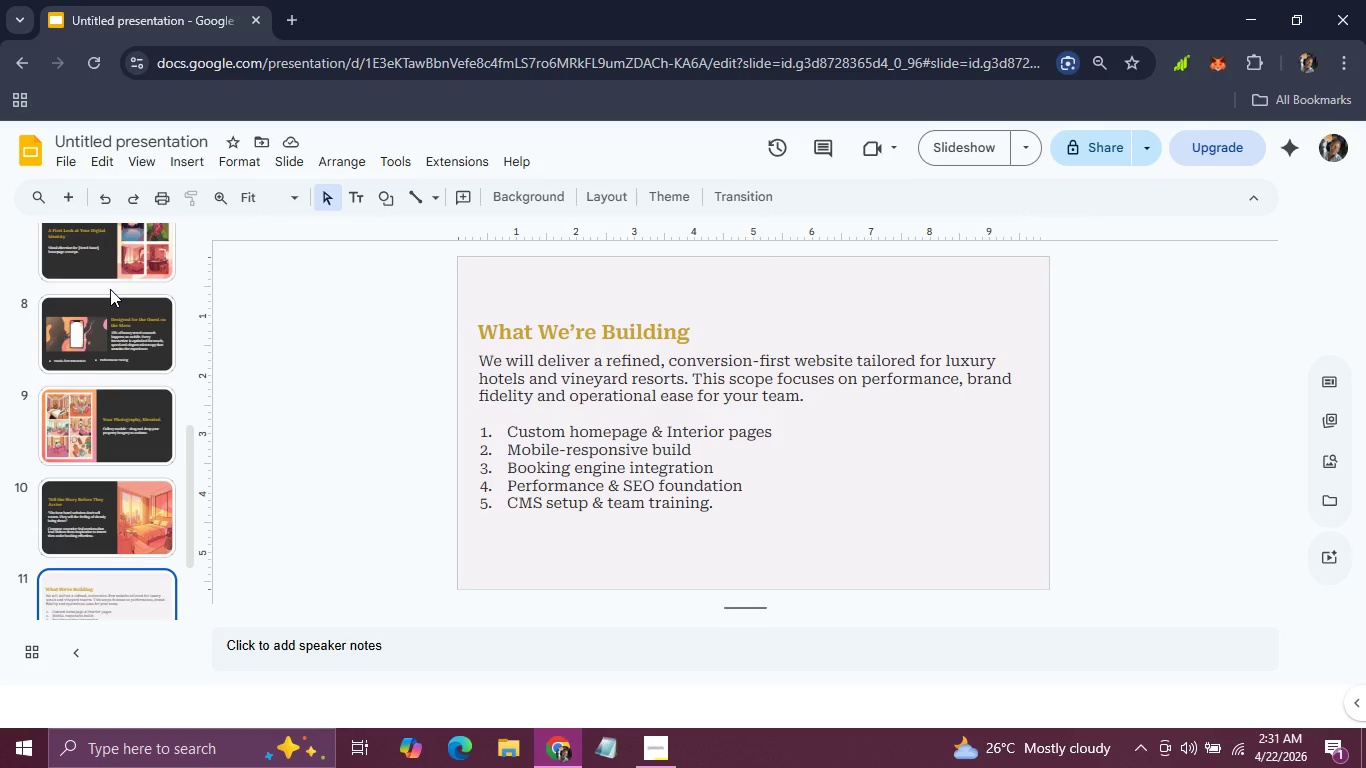 
left_click([125, 315])
 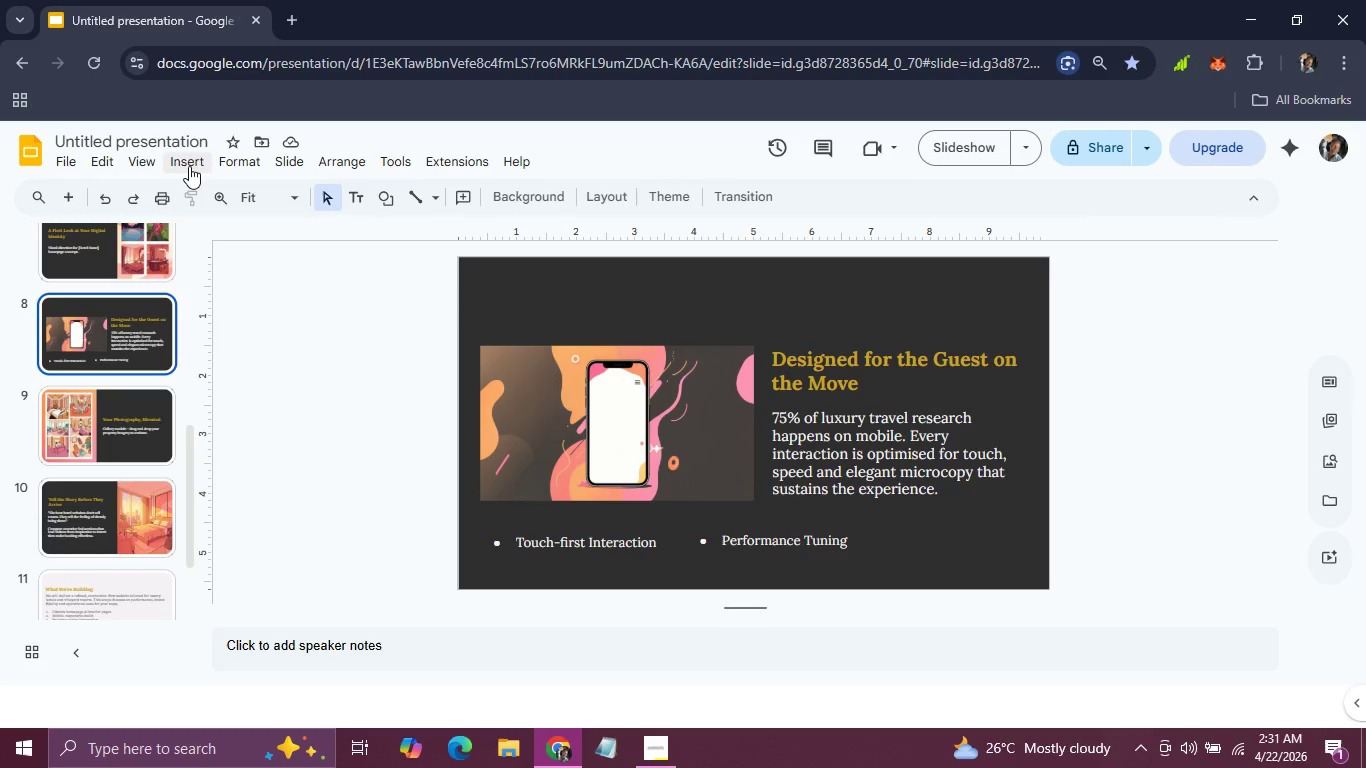 
left_click([189, 161])
 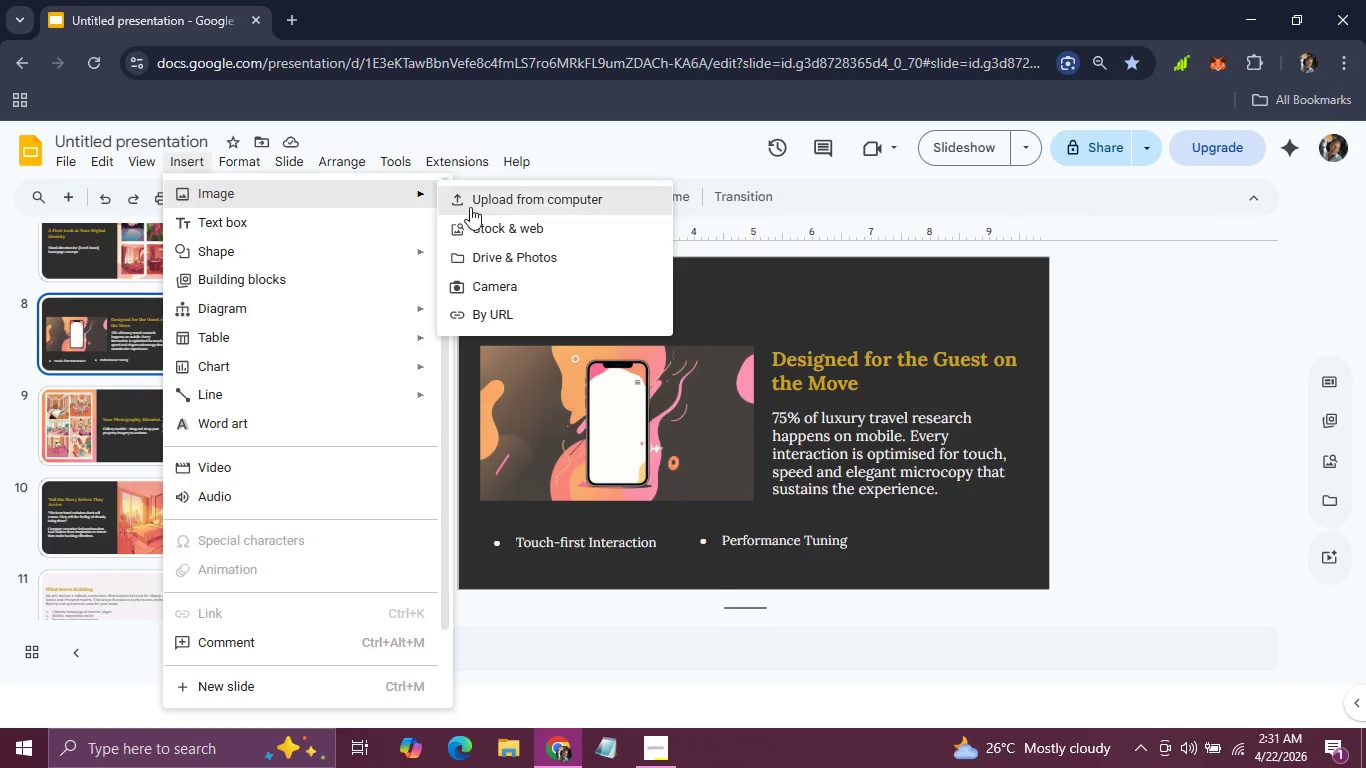 
left_click([479, 207])
 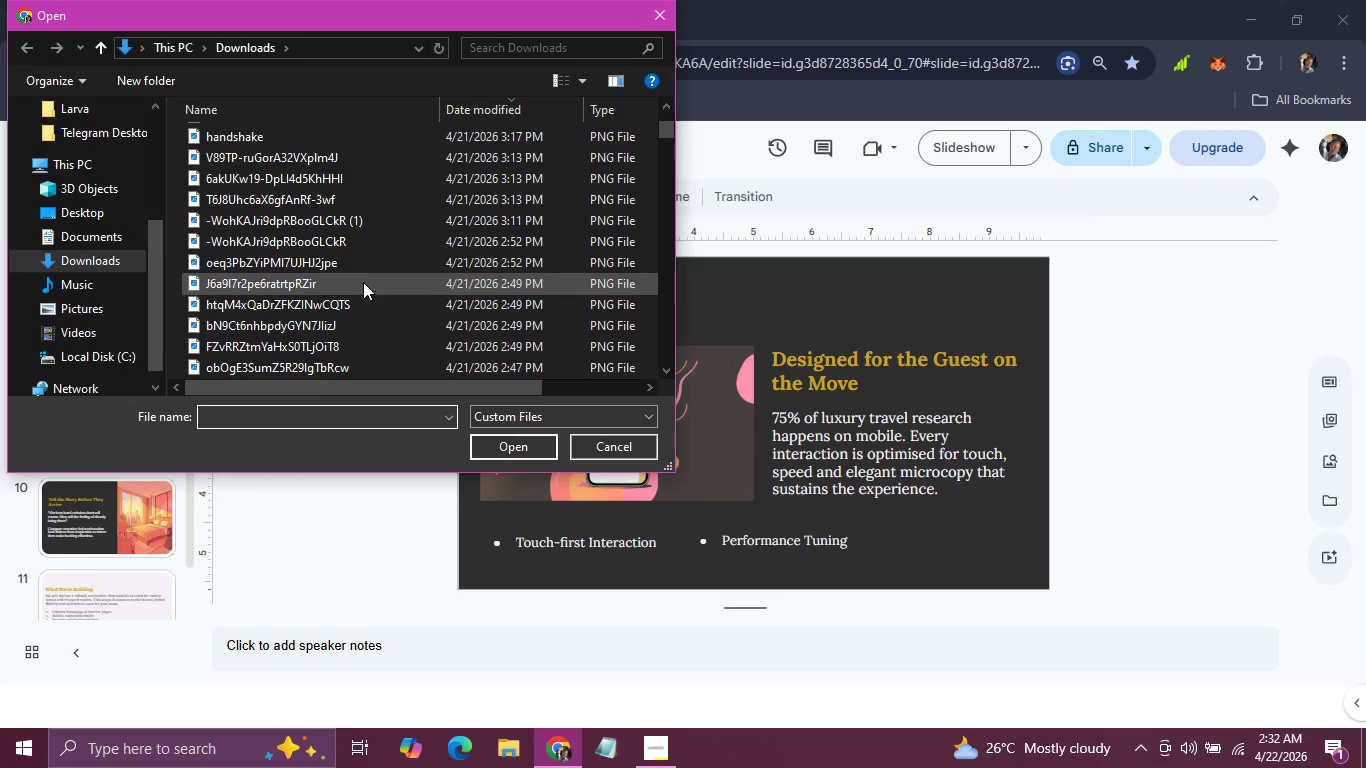 
wait(6.12)
 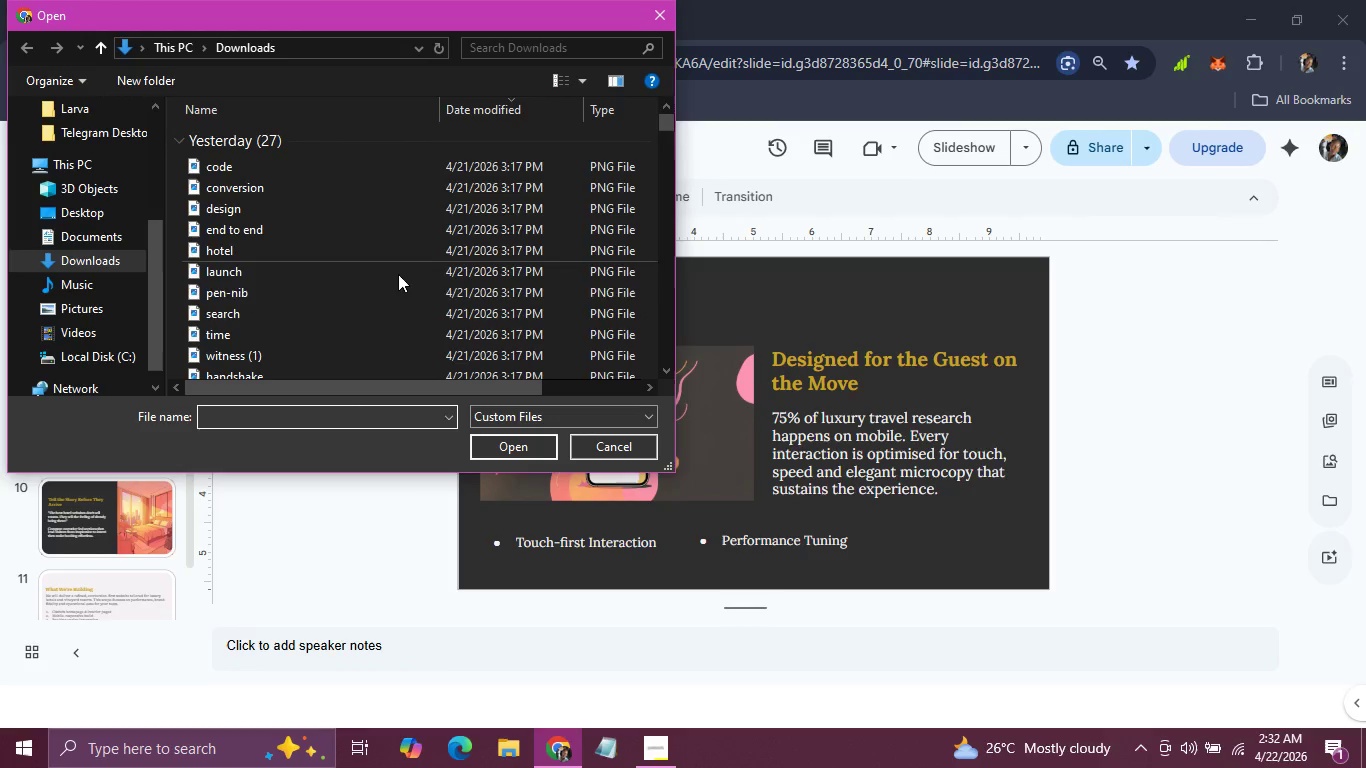 
left_click([363, 279])
 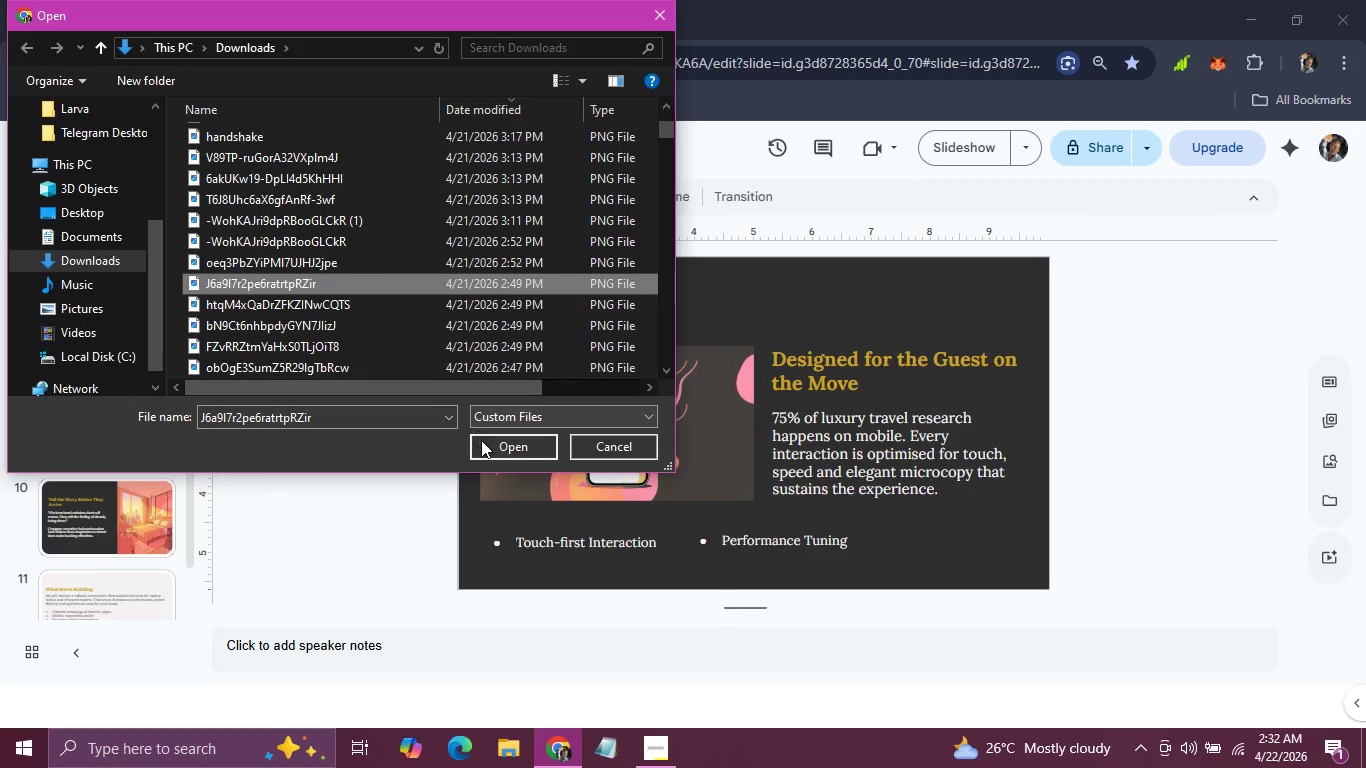 
left_click([481, 440])
 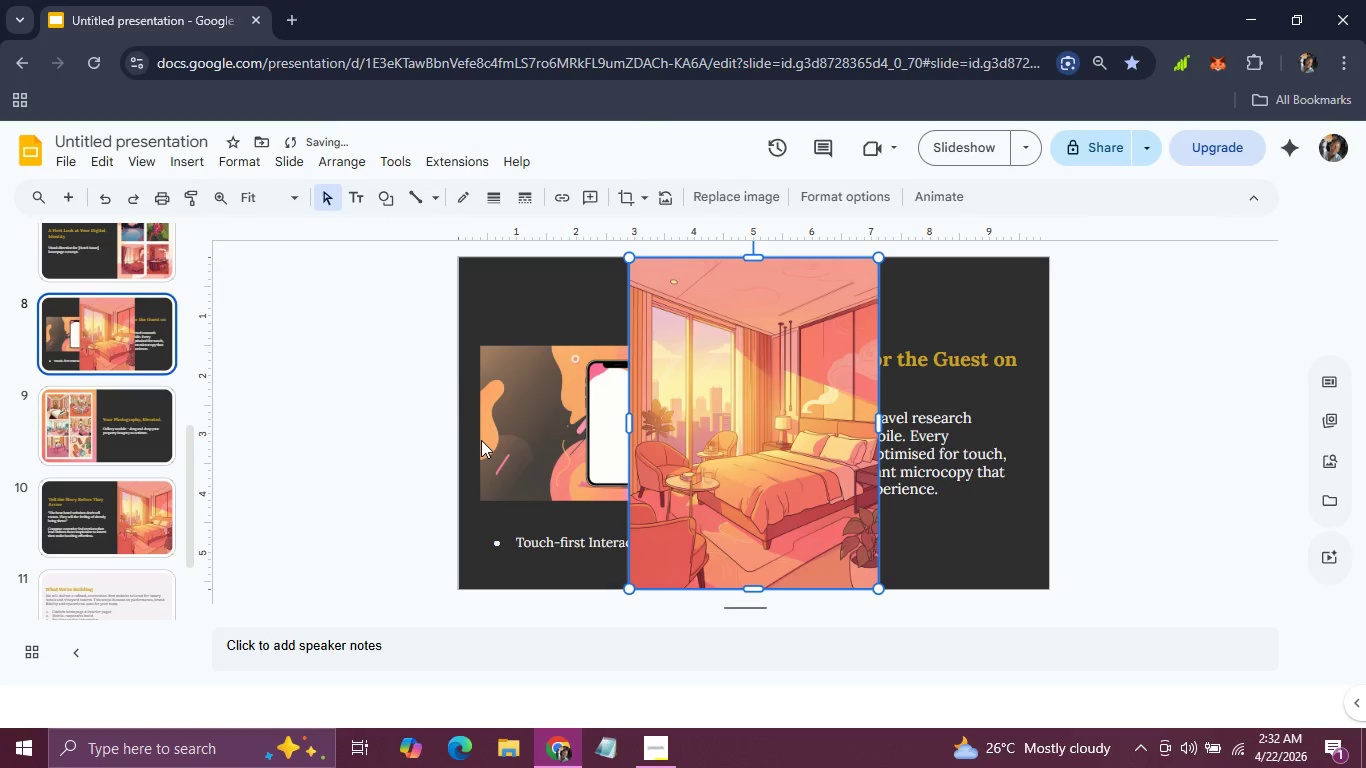 
key(Backspace)
 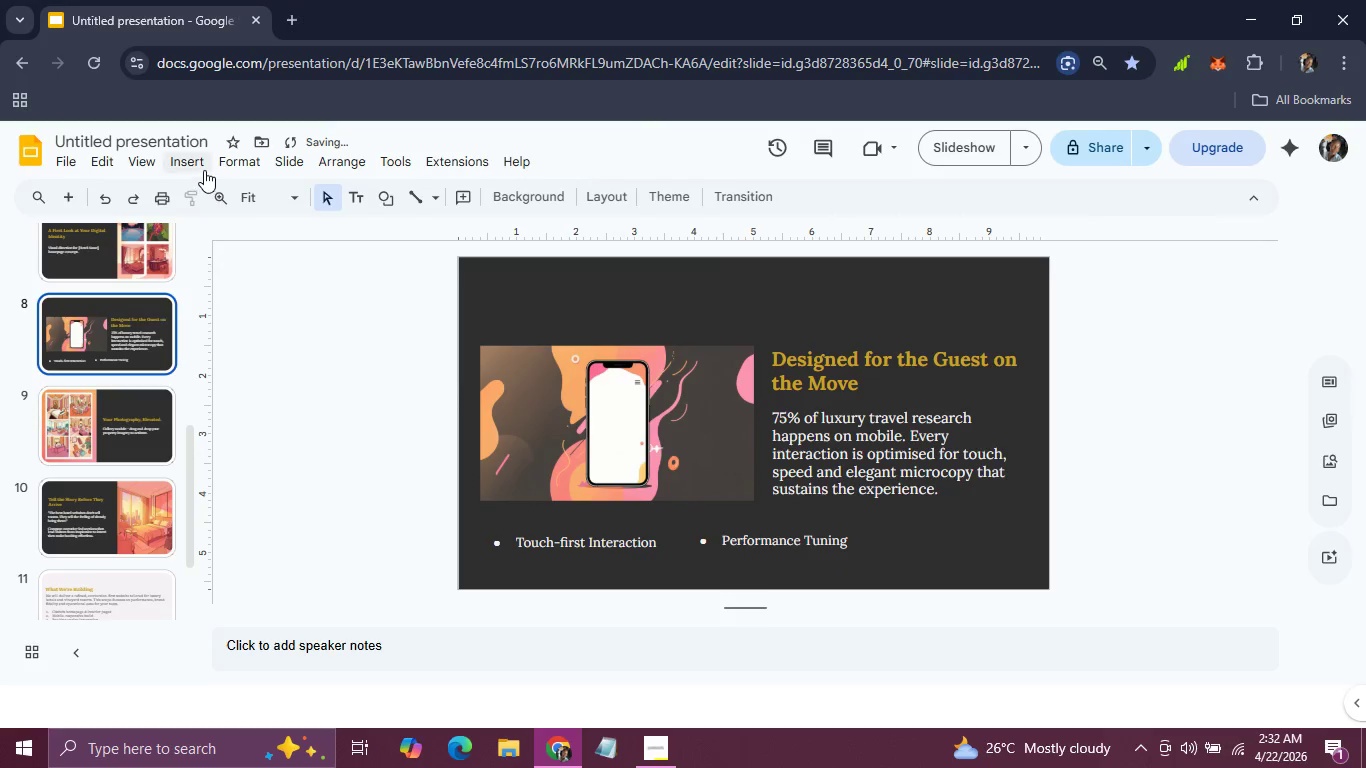 
left_click([181, 159])
 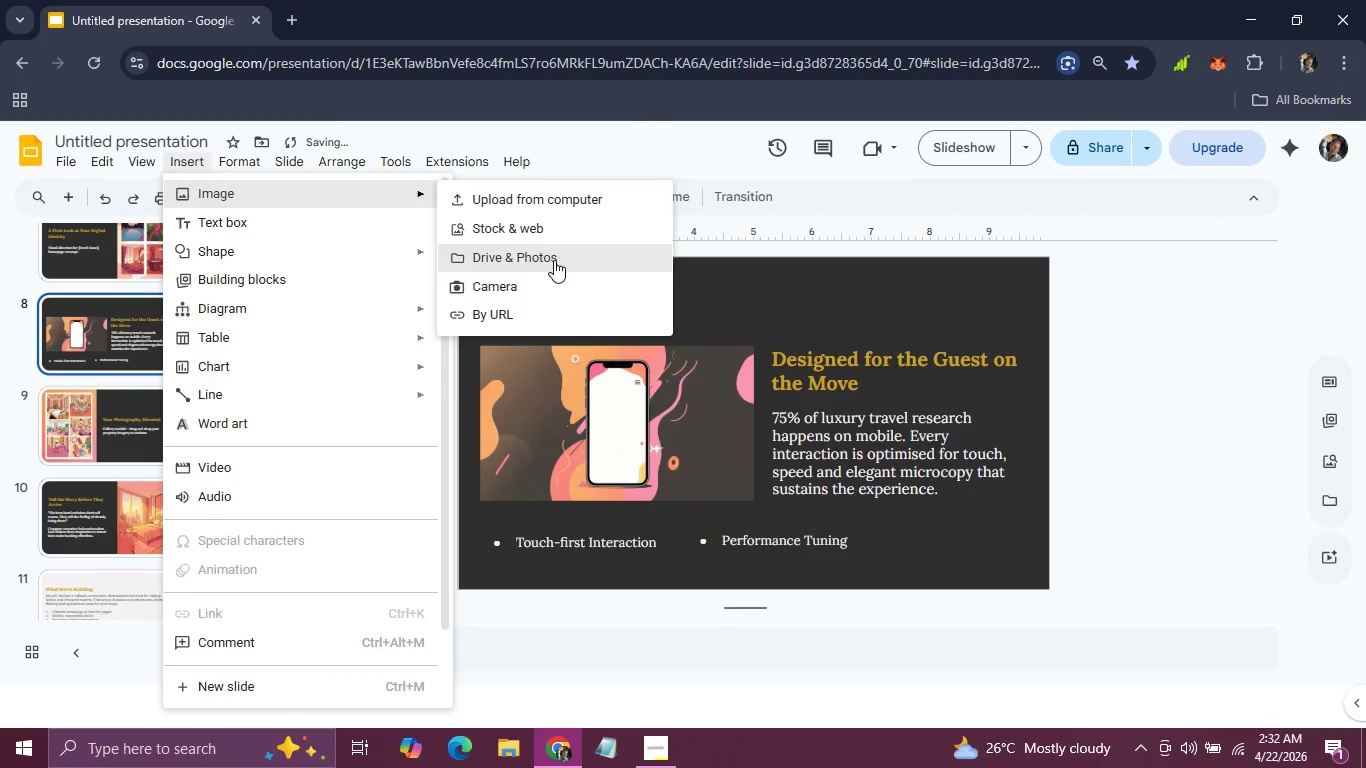 
left_click([543, 196])
 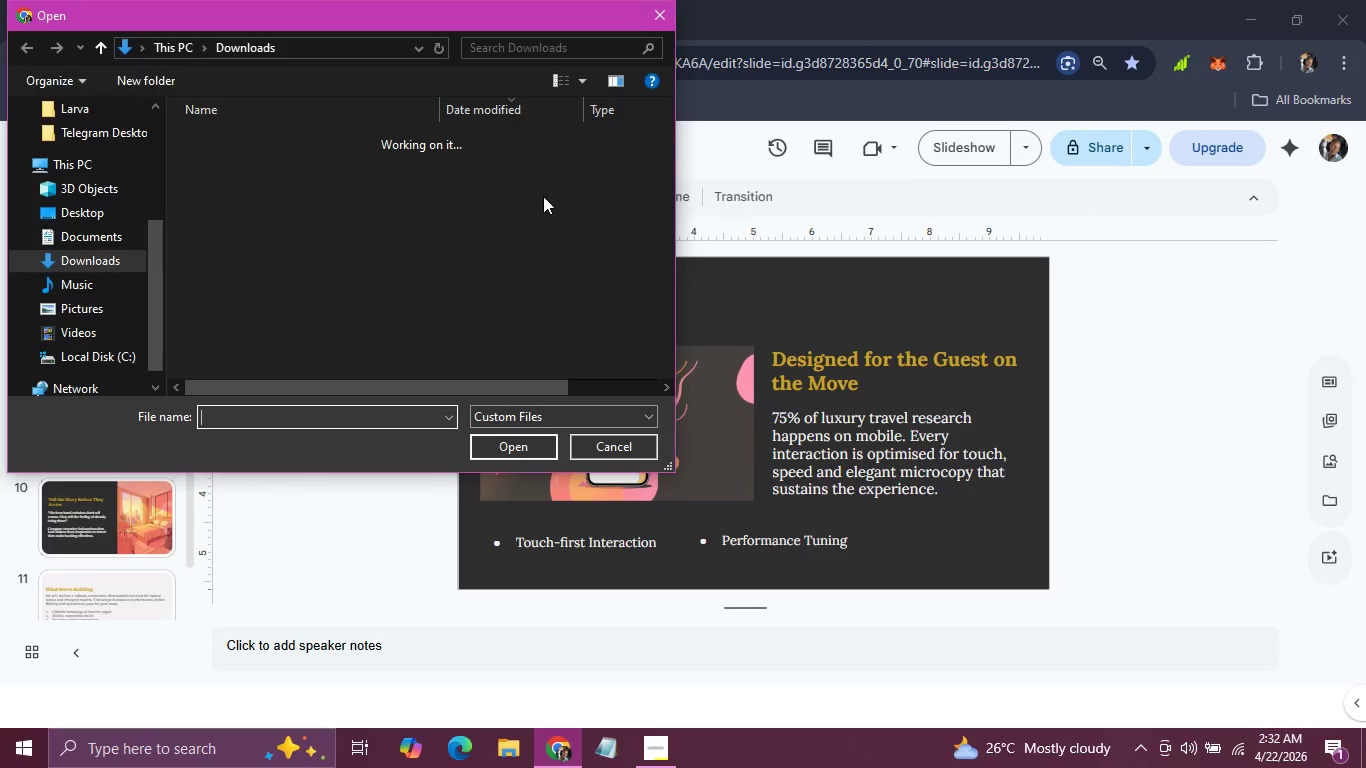 
mouse_move([375, 312])
 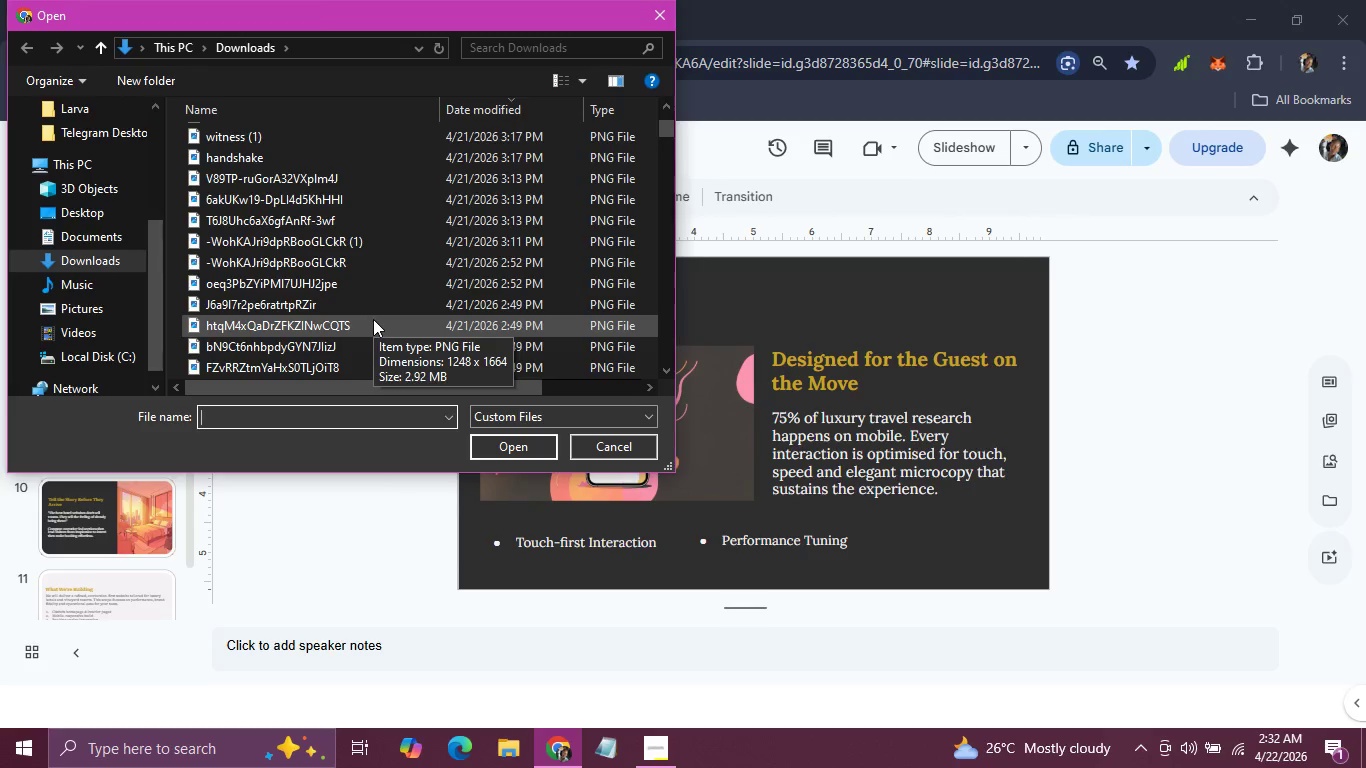 
left_click([373, 319])
 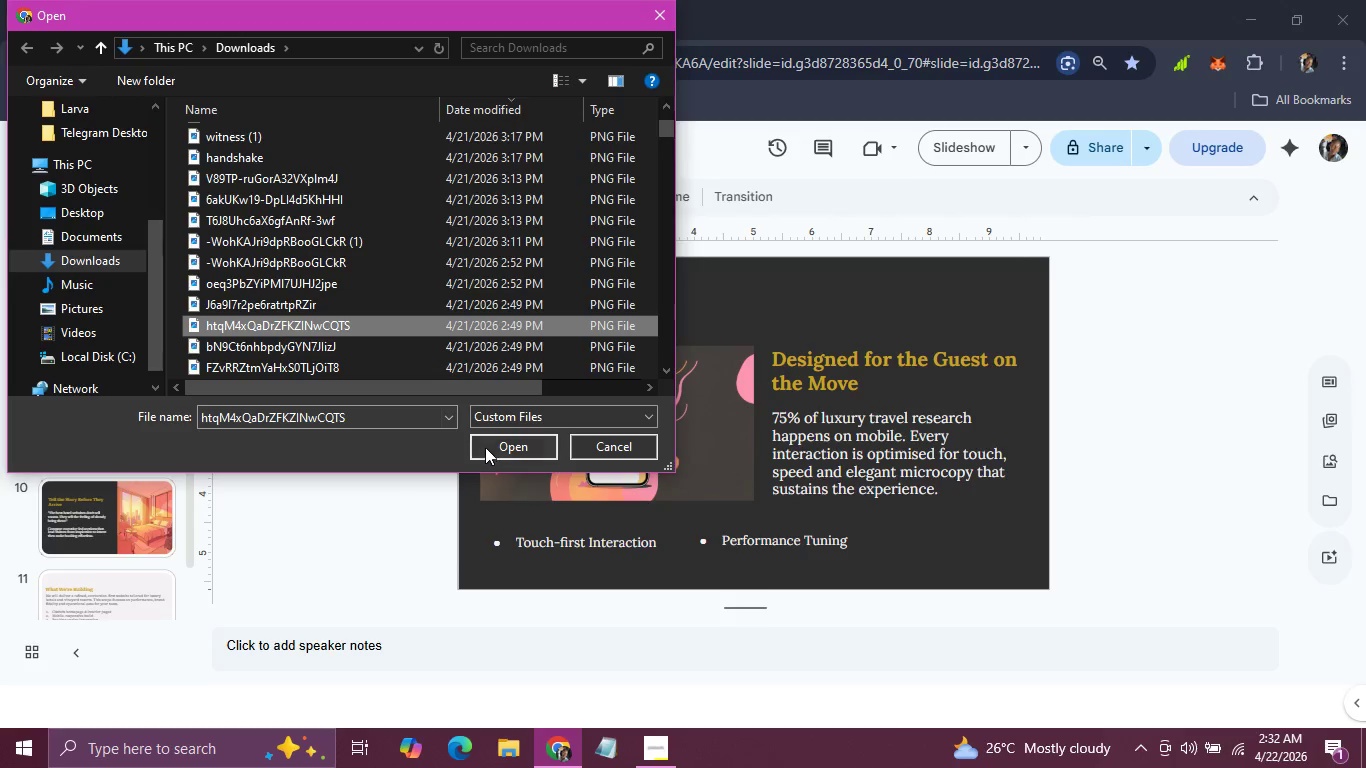 
left_click([485, 447])
 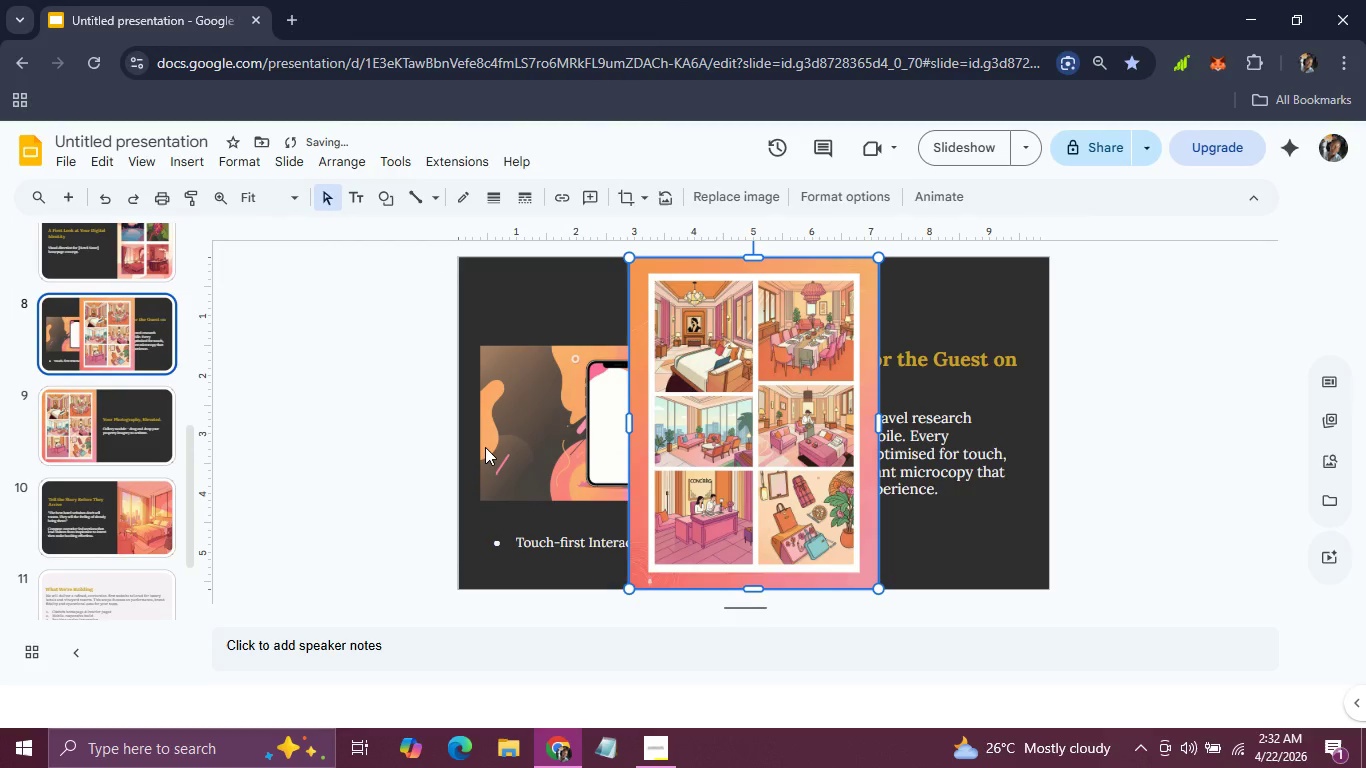 
key(Backspace)
 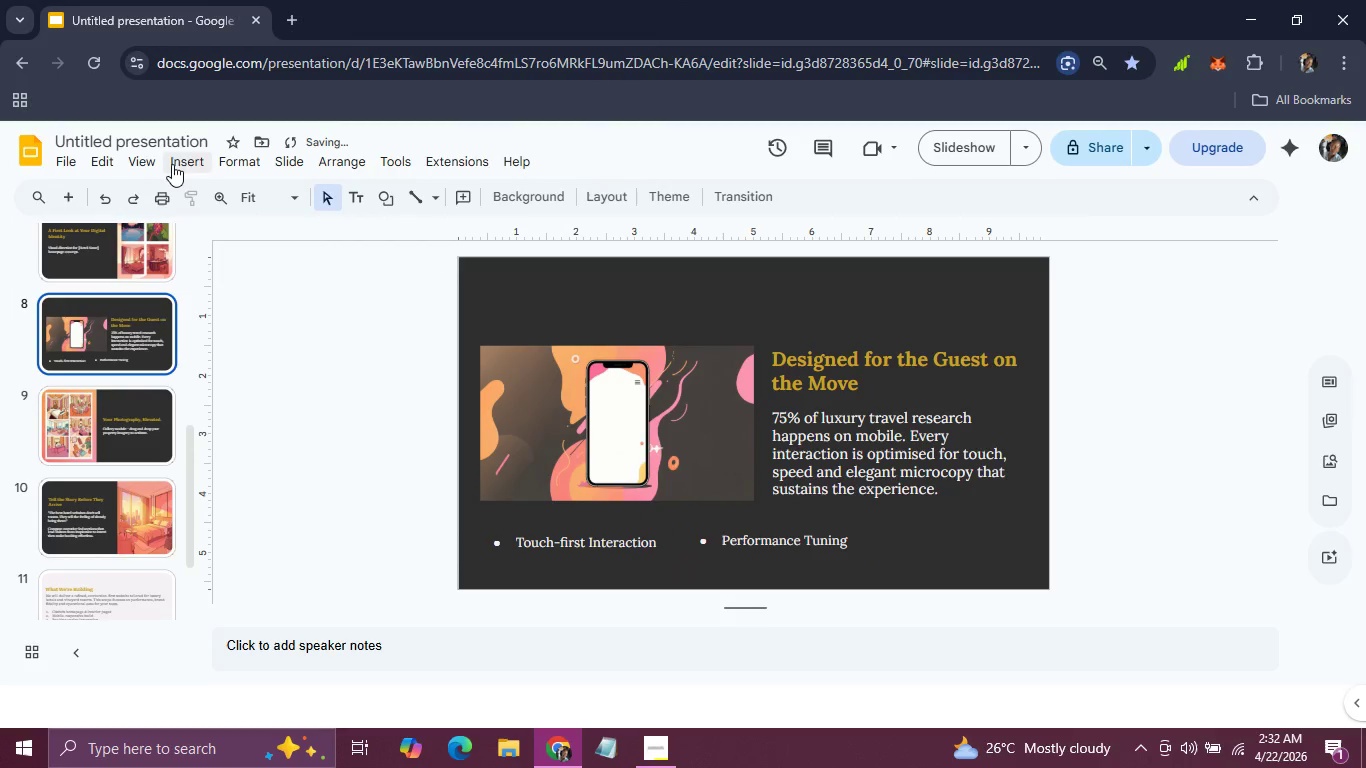 
left_click([181, 163])
 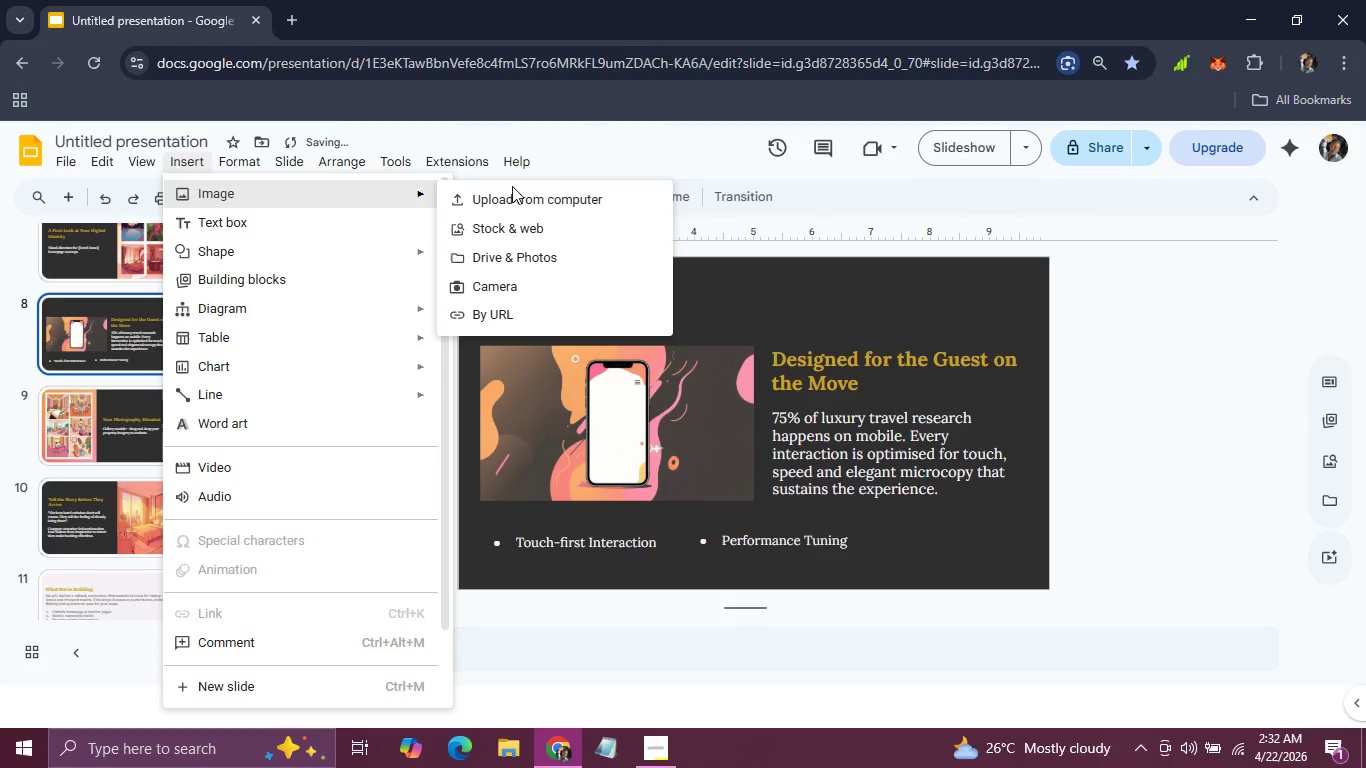 
left_click([508, 197])
 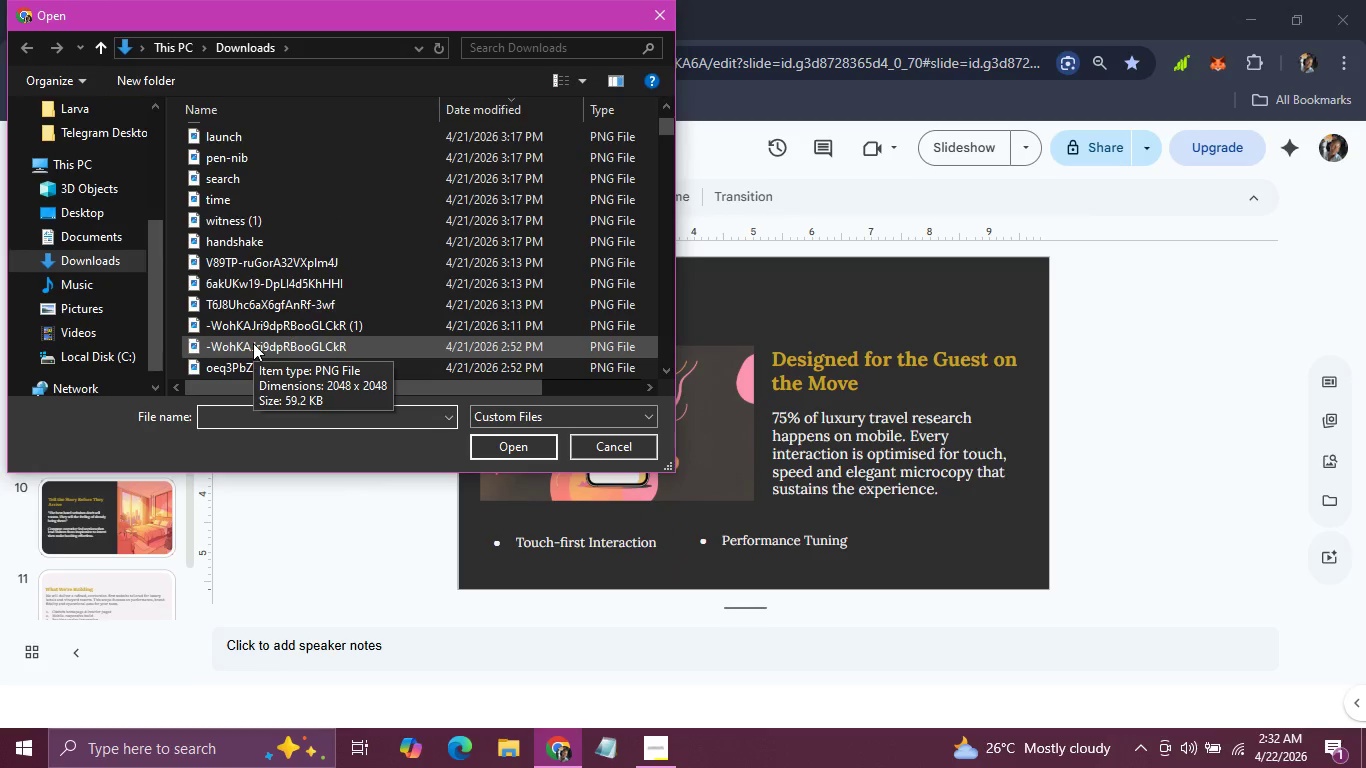 
left_click([257, 346])
 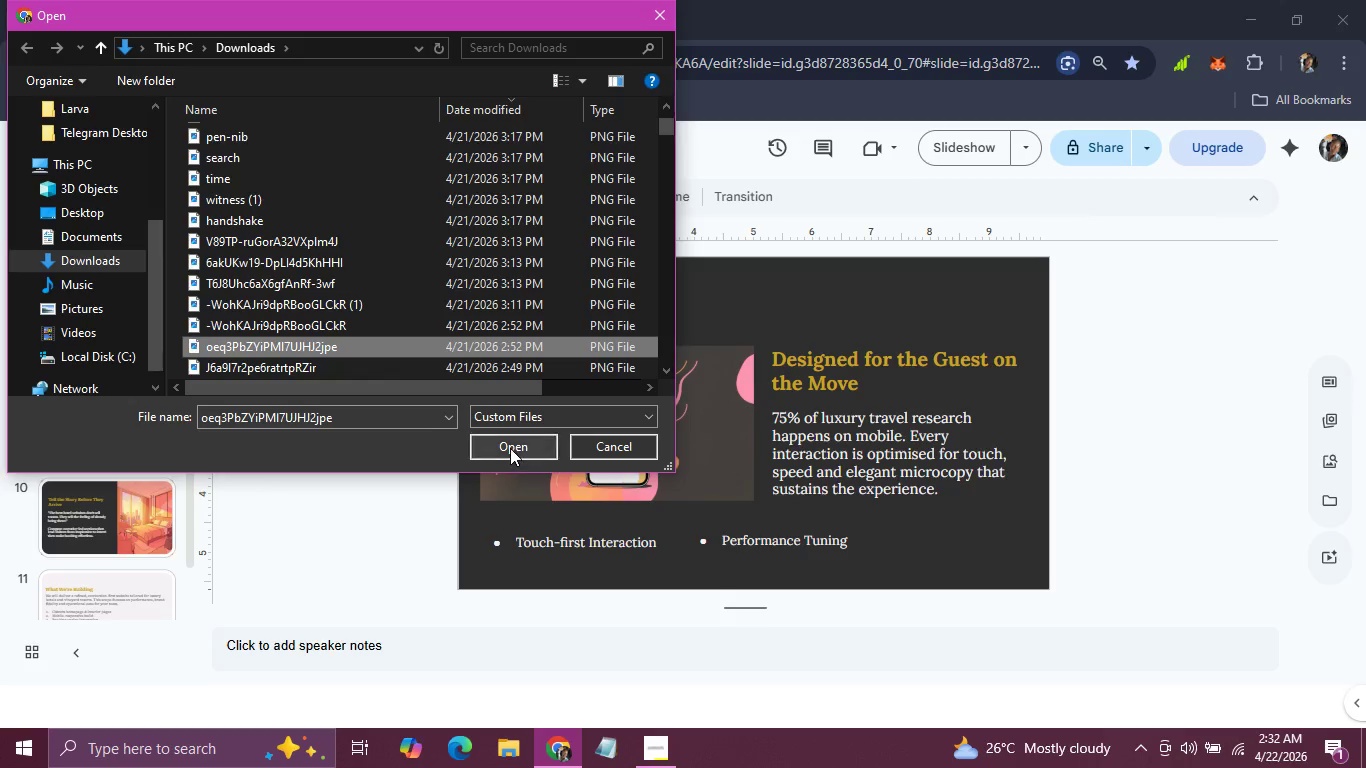 
left_click([510, 448])
 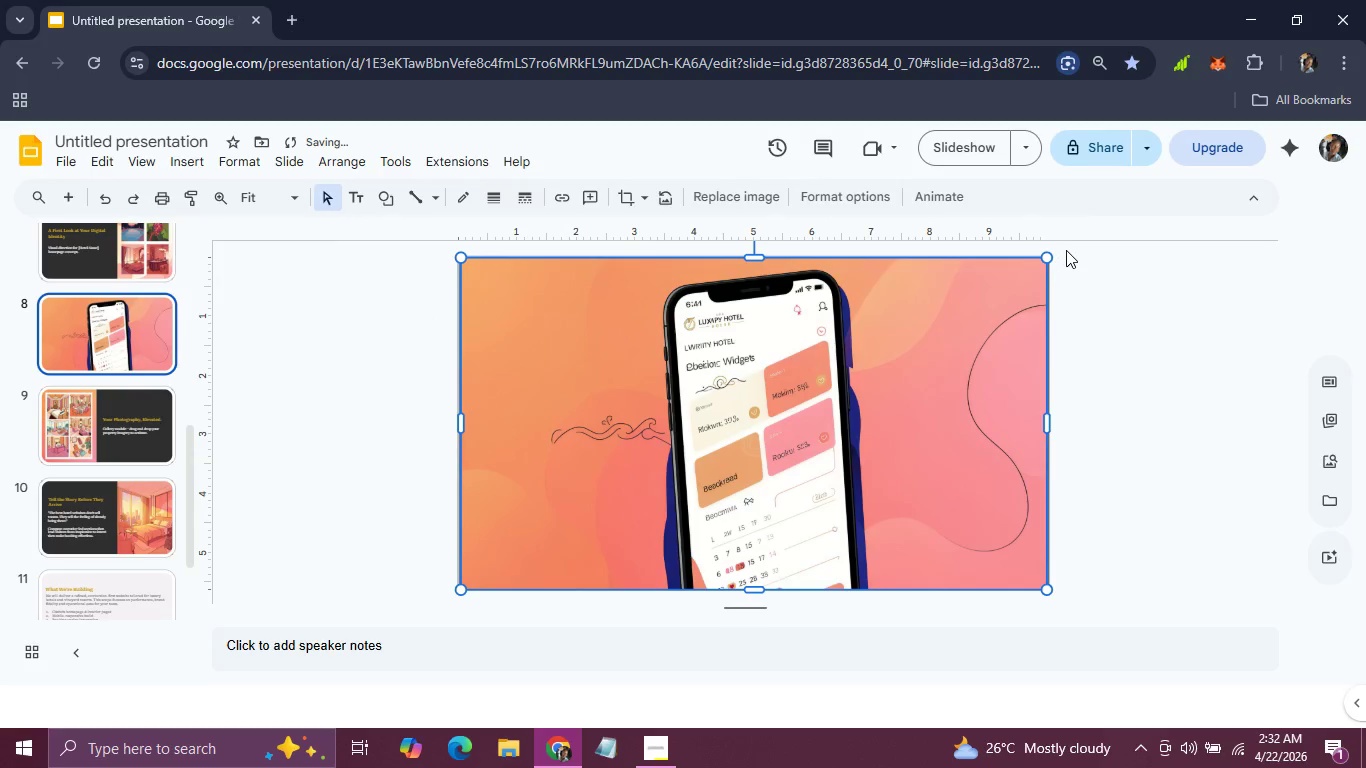 
left_click_drag(start_coordinate=[1044, 254], to_coordinate=[696, 404])
 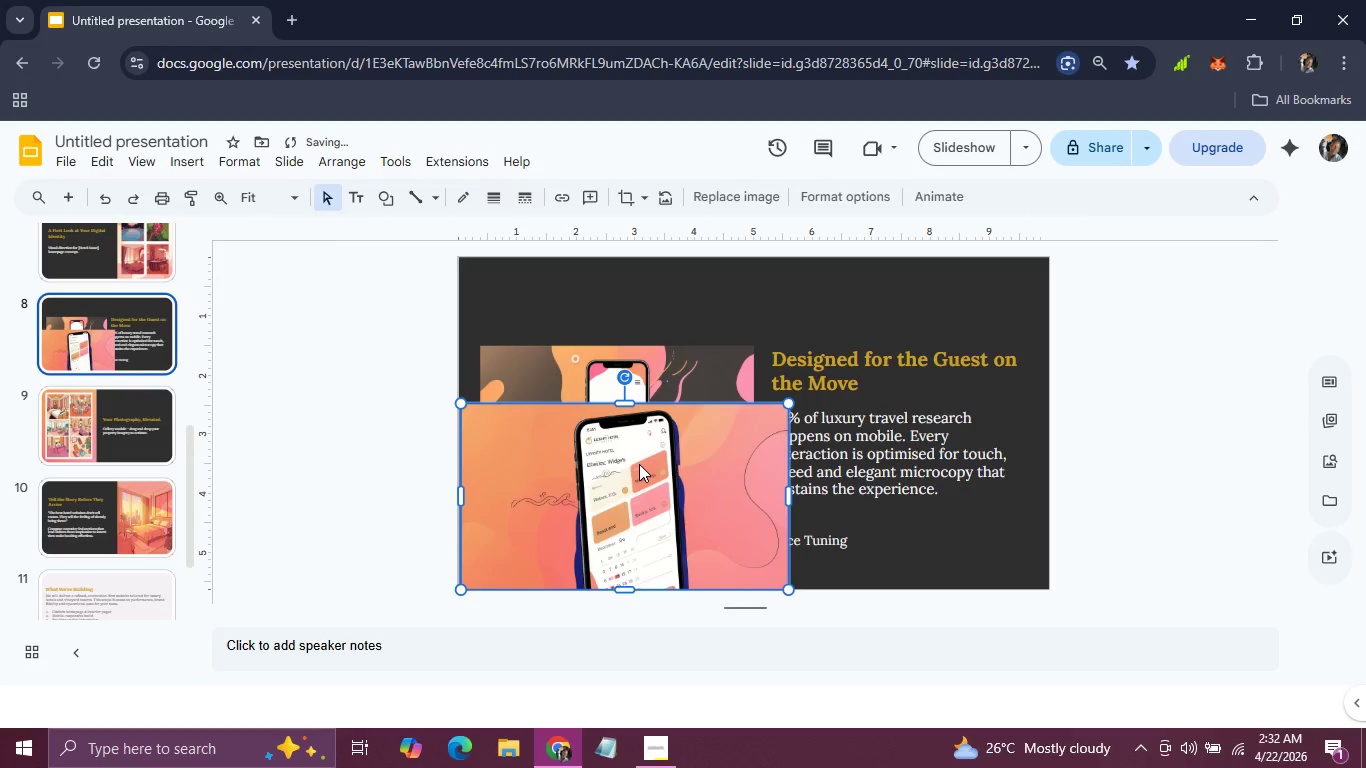 
left_click_drag(start_coordinate=[634, 465], to_coordinate=[506, 480])
 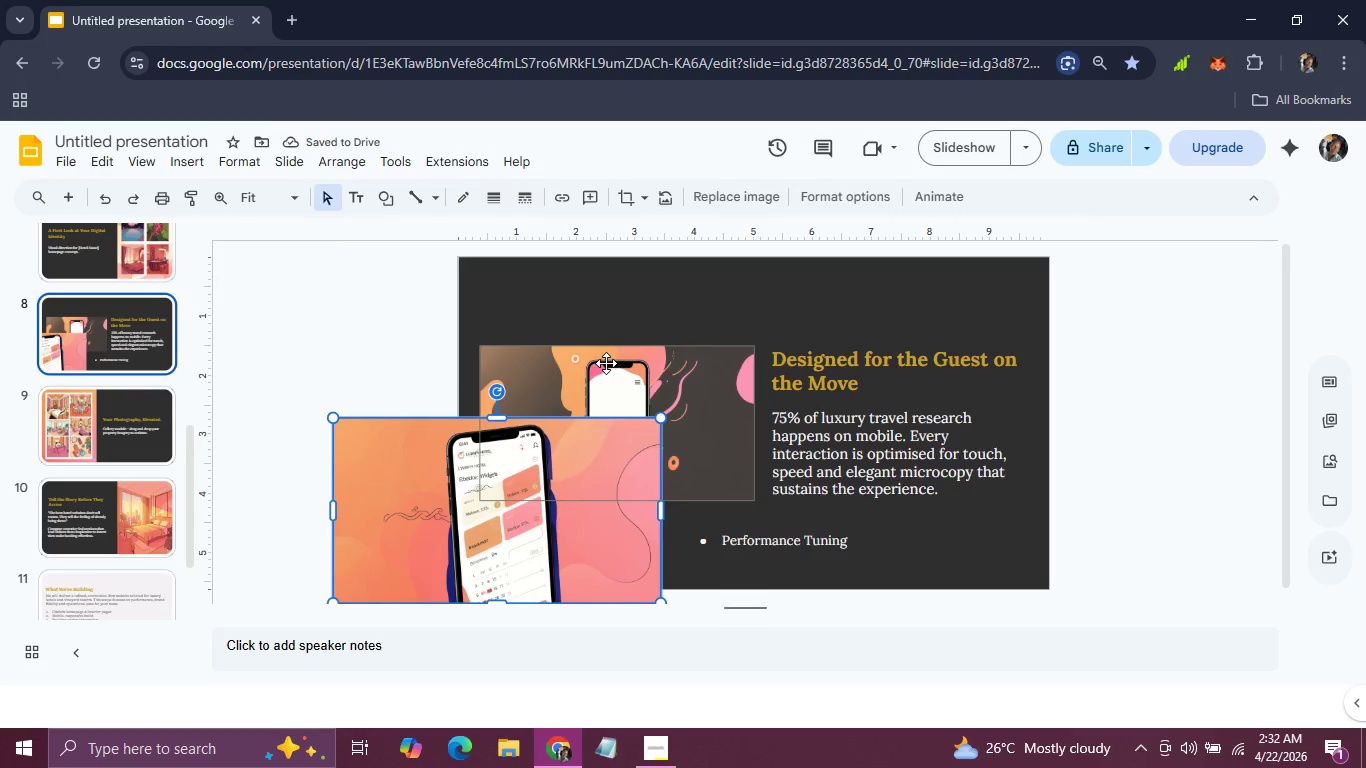 
left_click([606, 363])
 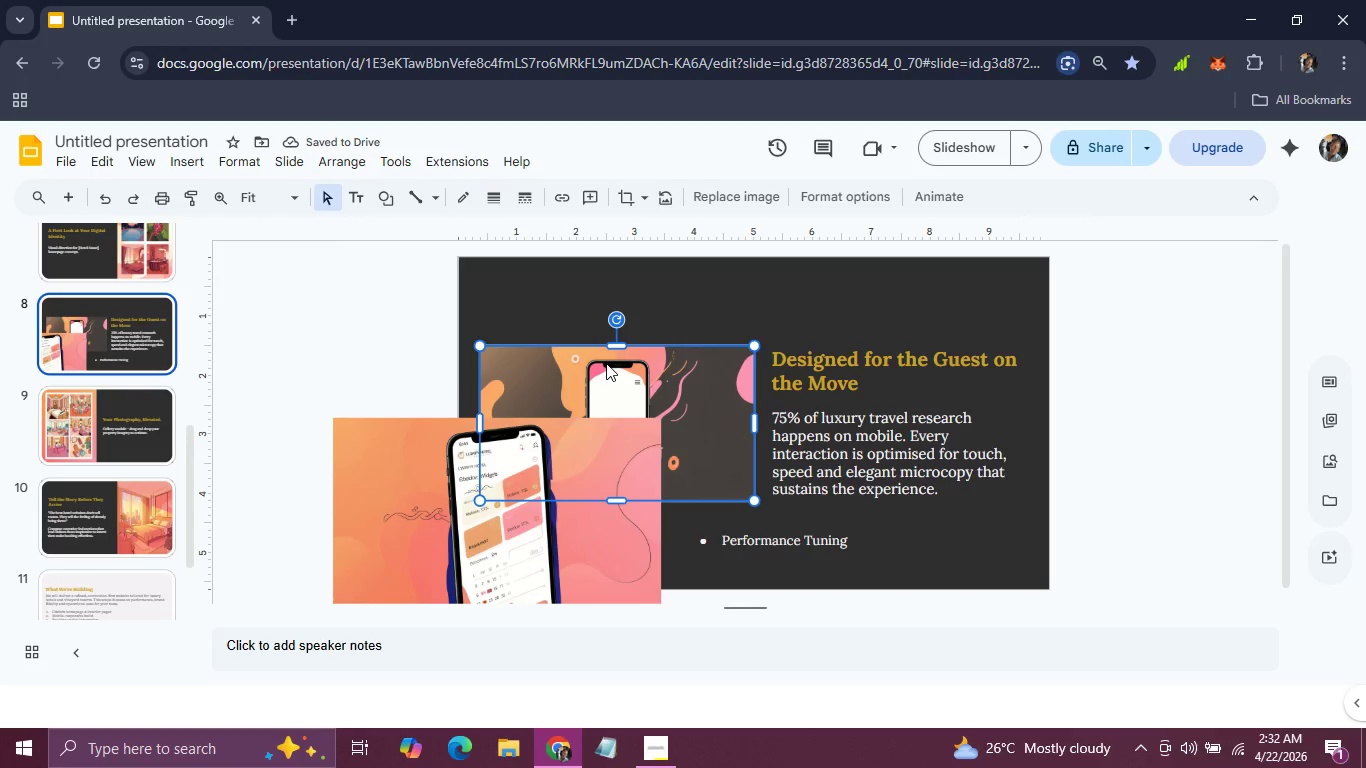 
key(Backspace)
 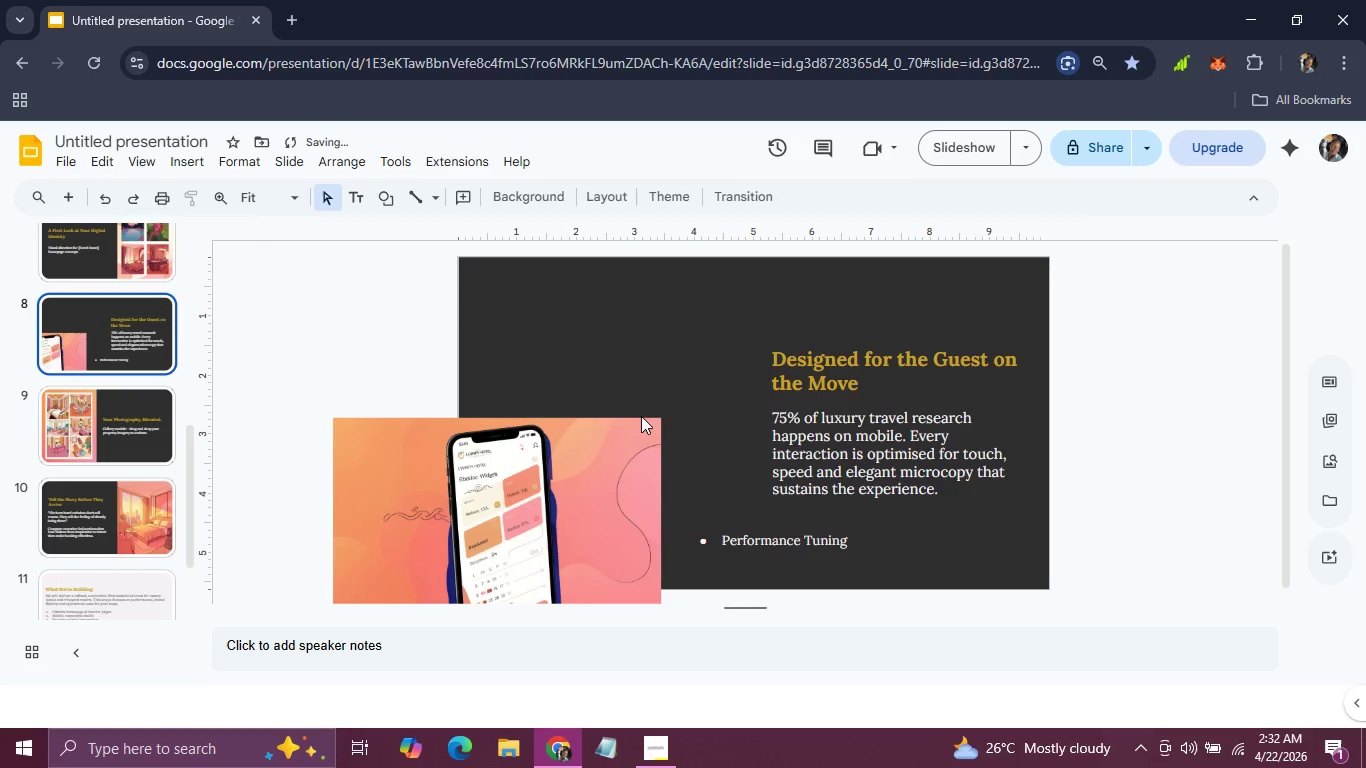 
left_click([641, 416])
 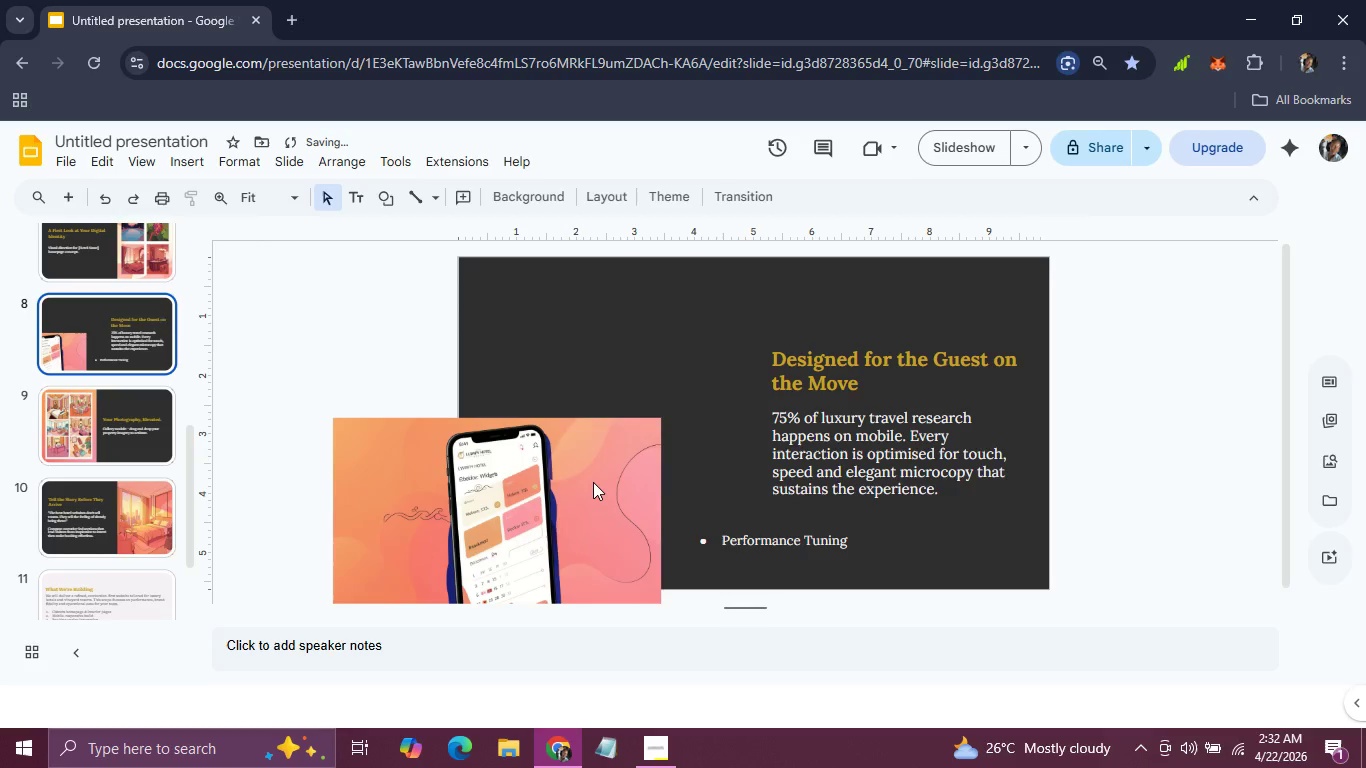 
left_click([593, 482])
 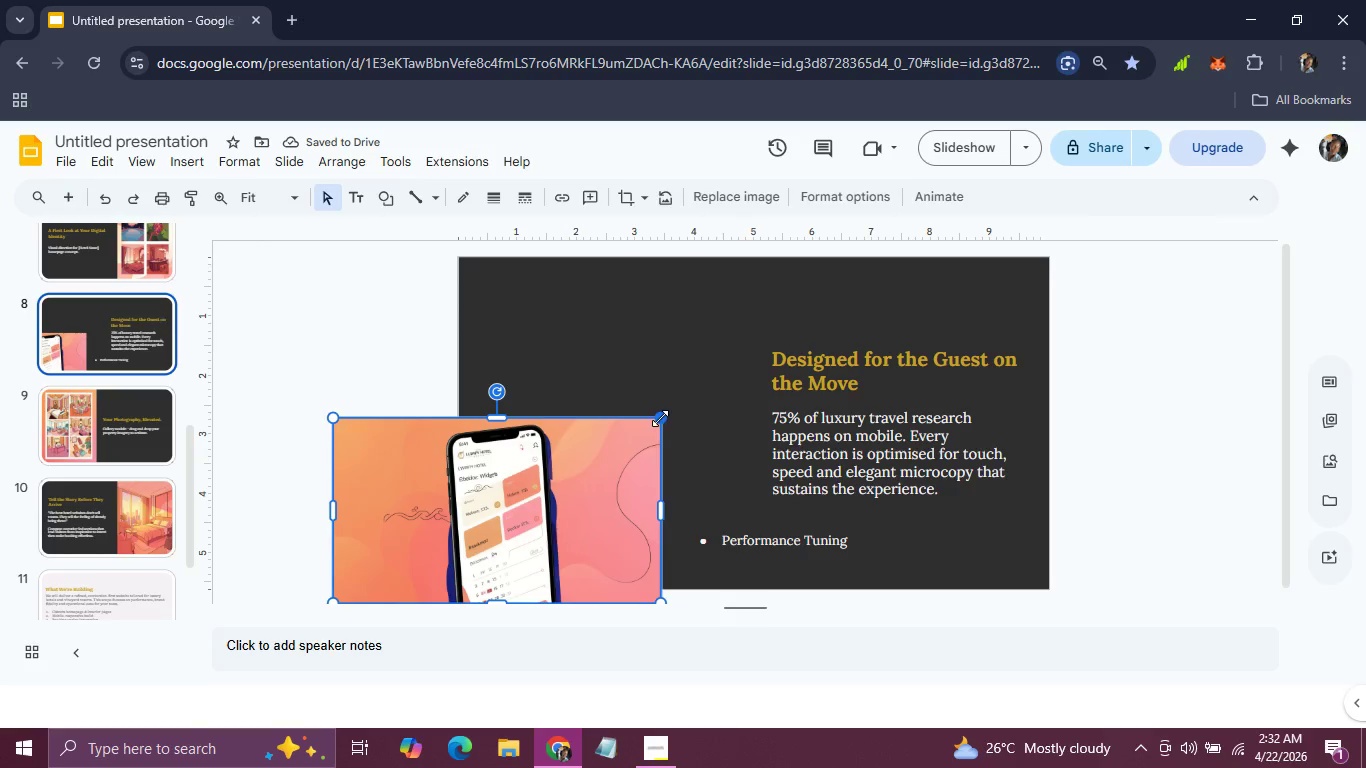 
left_click_drag(start_coordinate=[656, 418], to_coordinate=[622, 446])
 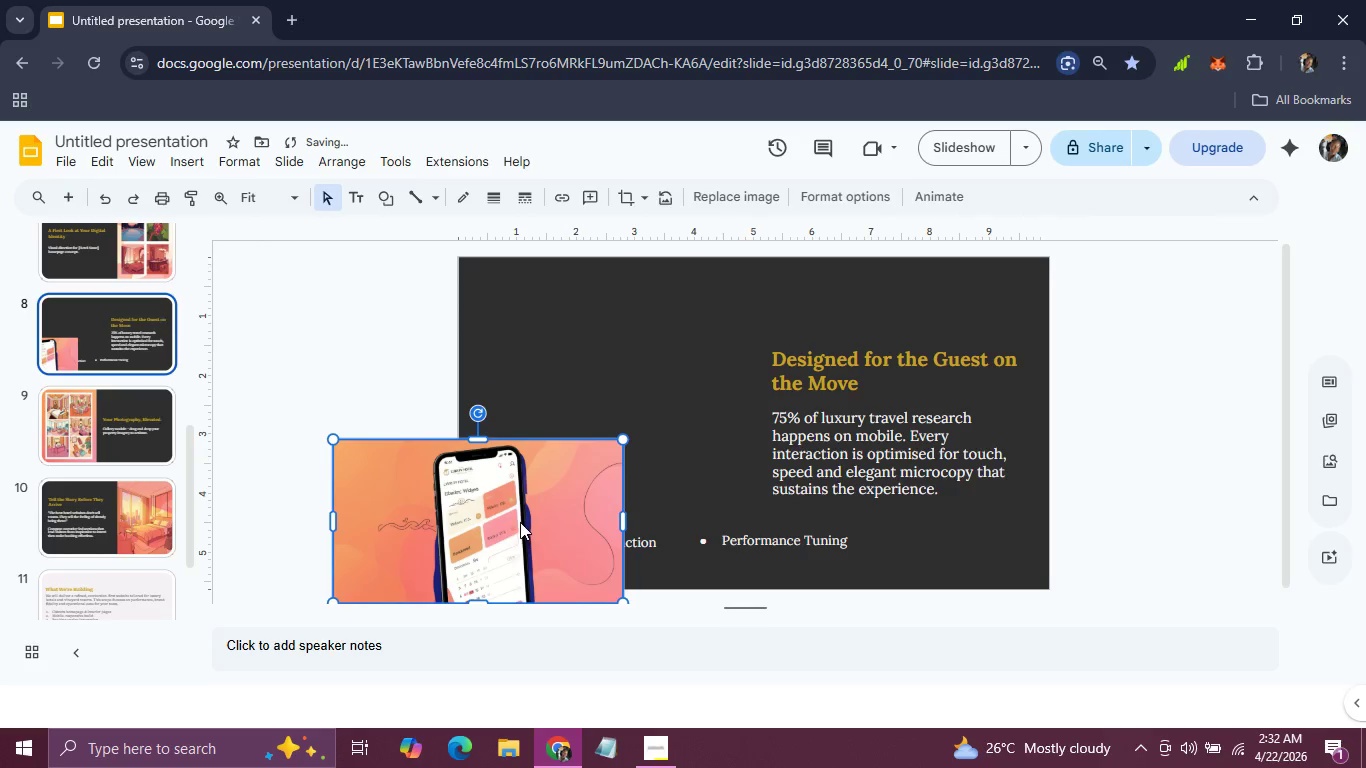 
left_click_drag(start_coordinate=[520, 522], to_coordinate=[658, 426])
 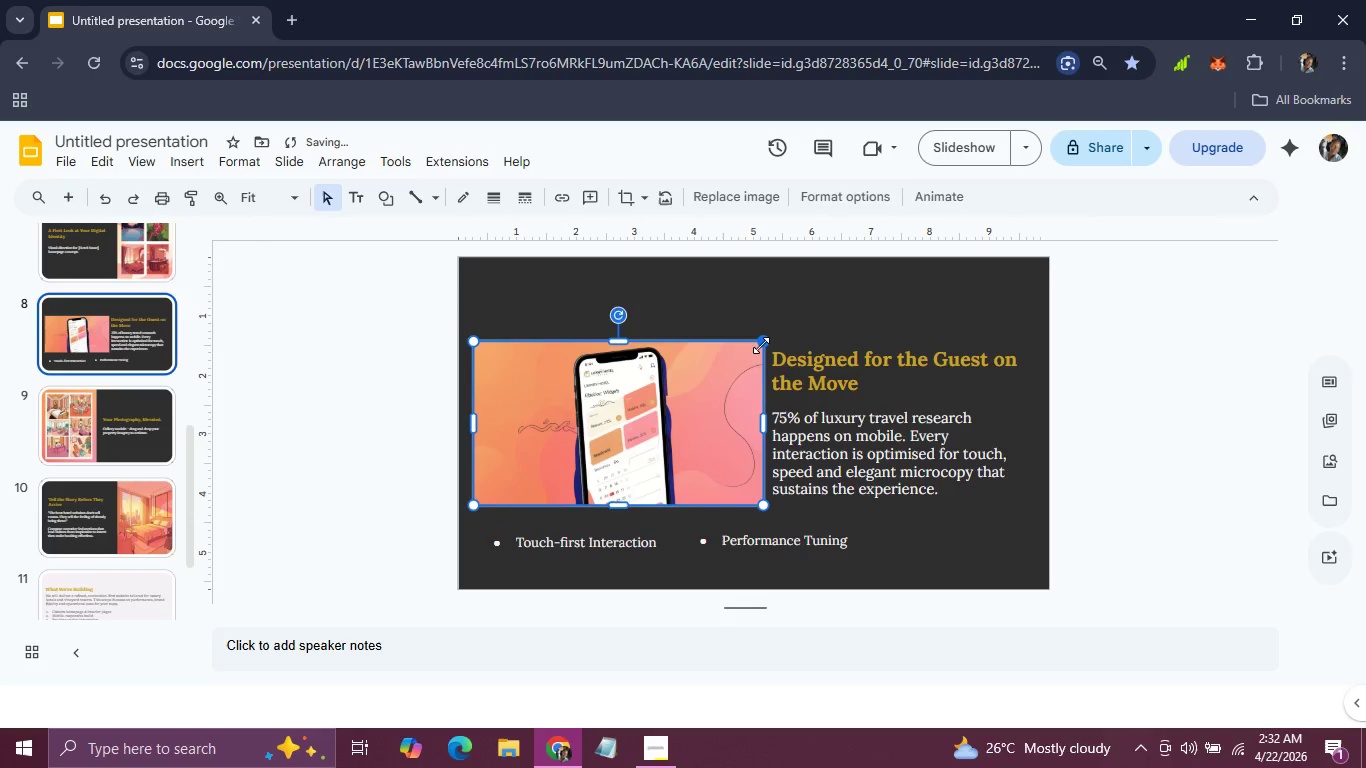 
left_click_drag(start_coordinate=[761, 344], to_coordinate=[745, 355])
 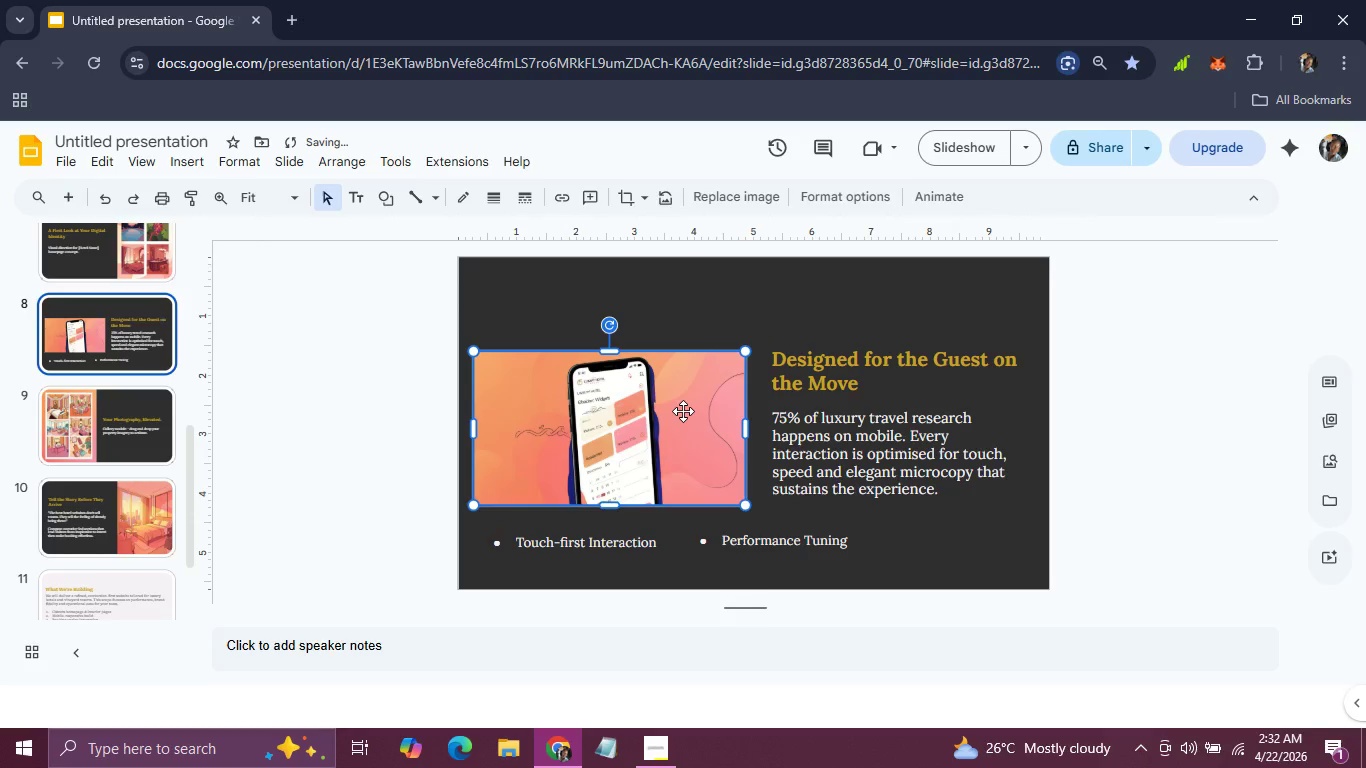 
left_click_drag(start_coordinate=[683, 411], to_coordinate=[692, 405])
 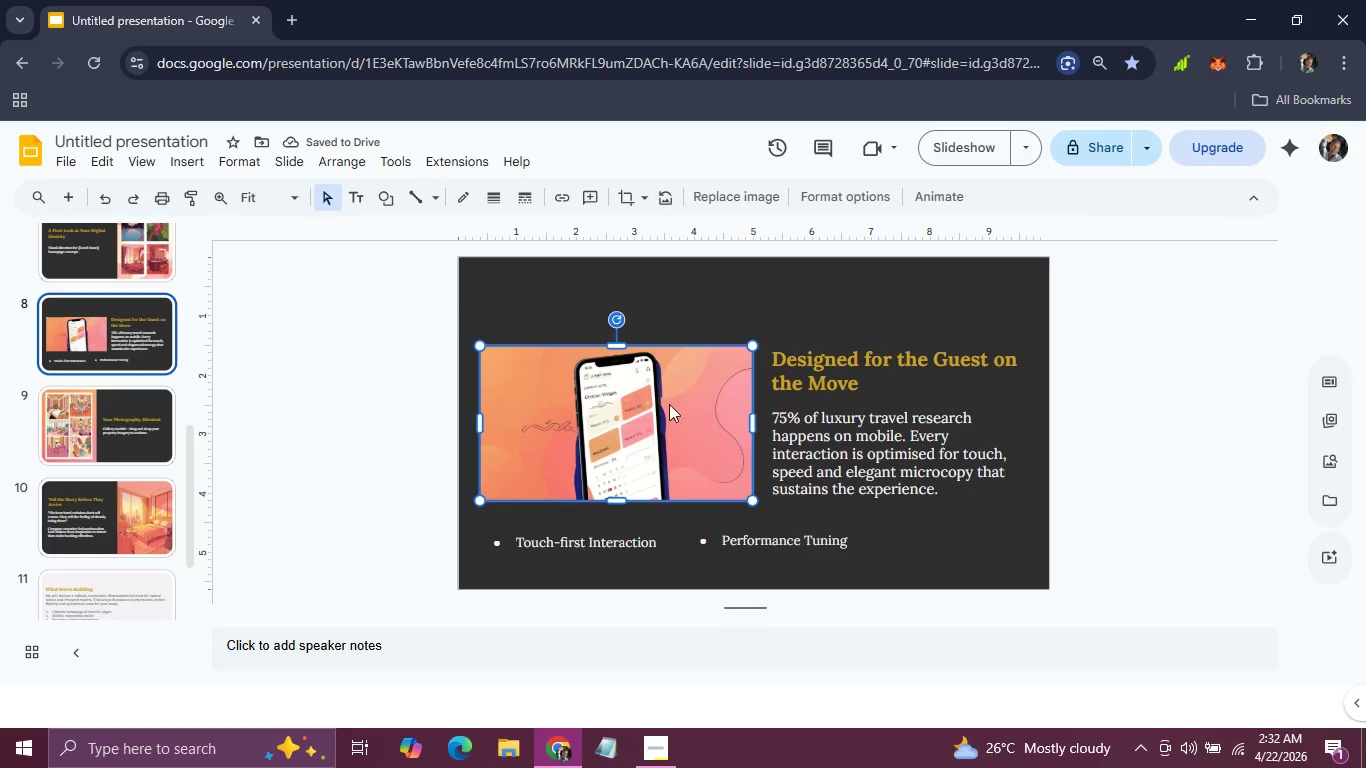 
left_click([419, 393])
 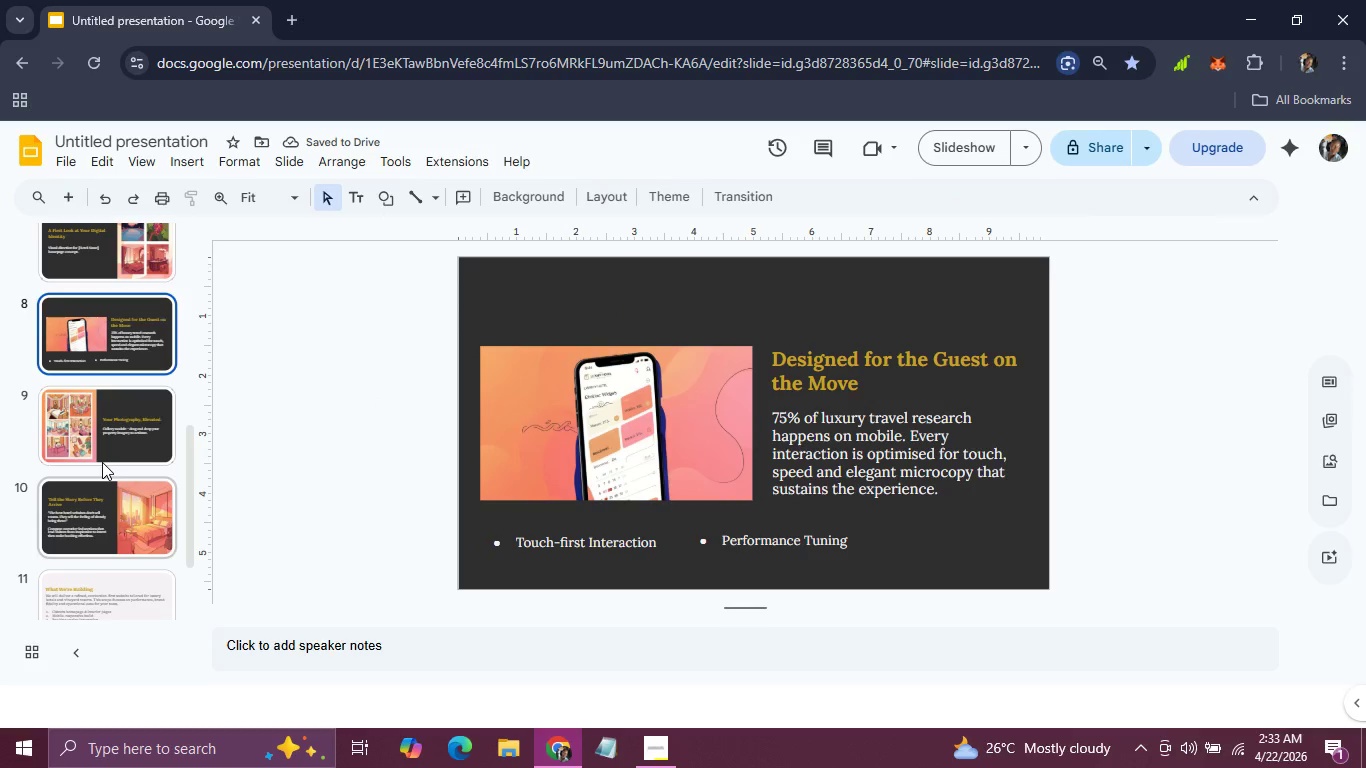 
scroll: coordinate [120, 553], scroll_direction: down, amount: 5.0
 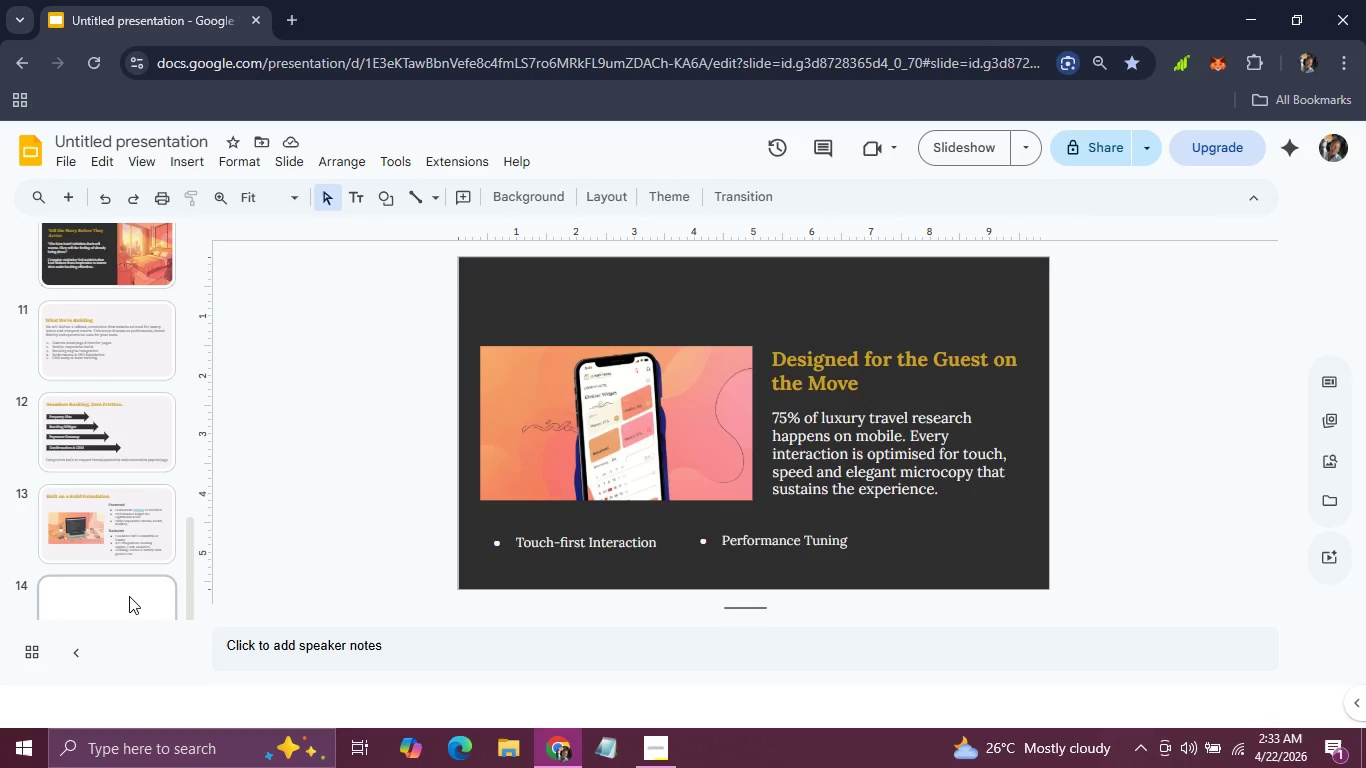 
left_click([129, 596])
 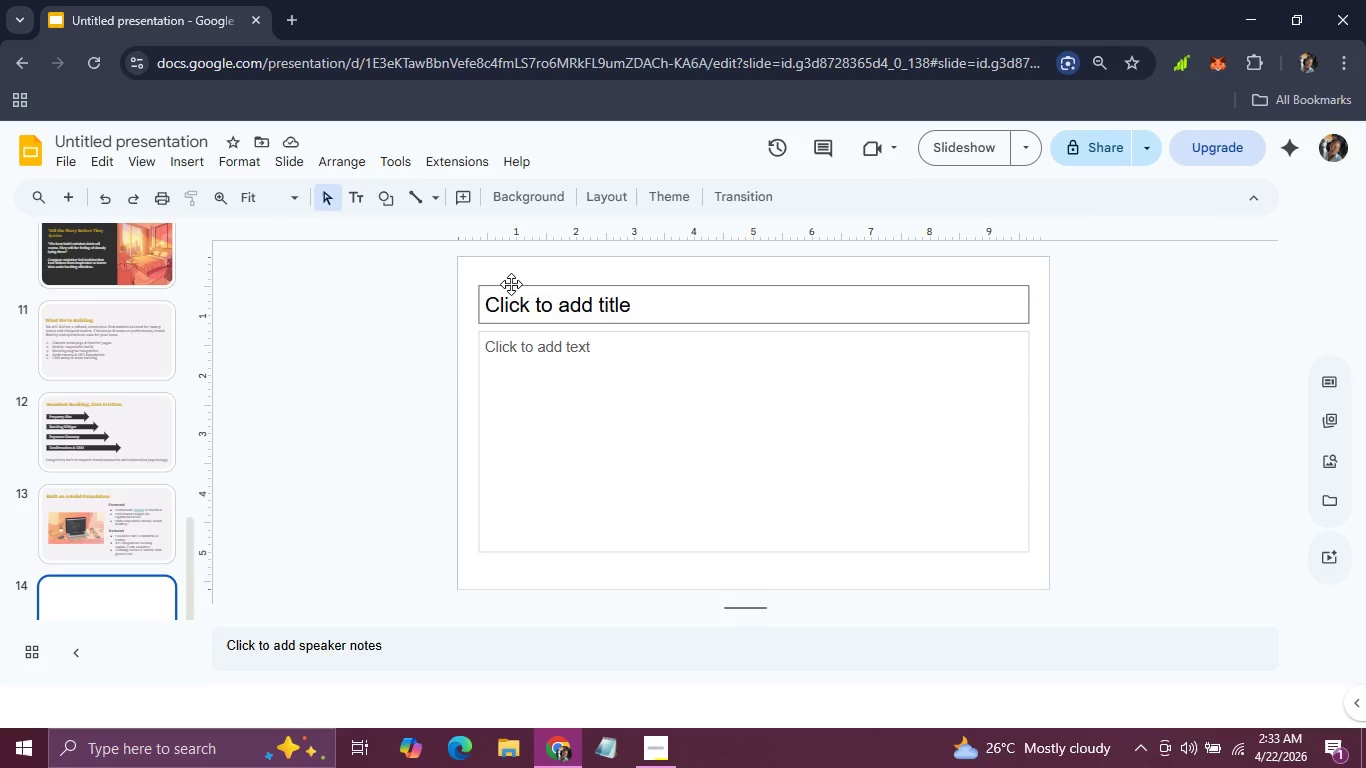 
left_click([511, 284])
 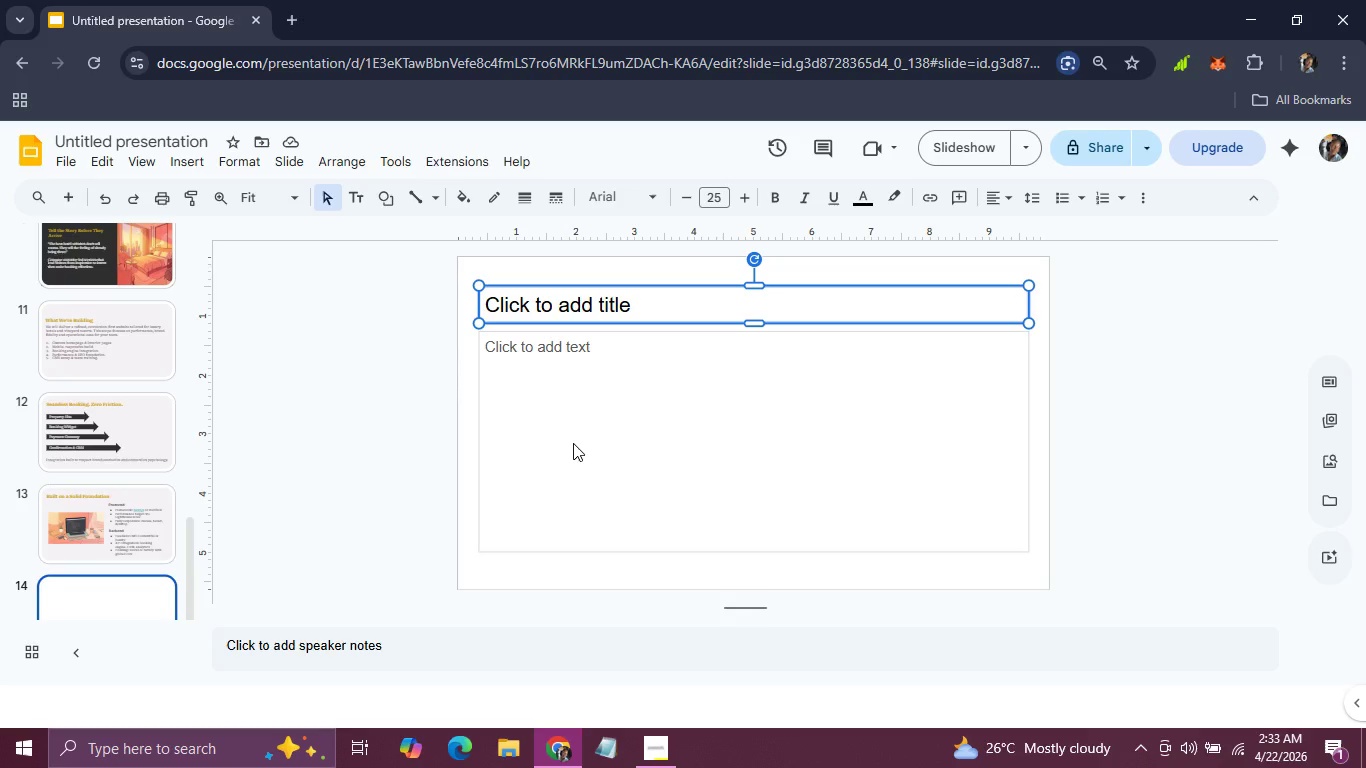 
left_click([573, 443])
 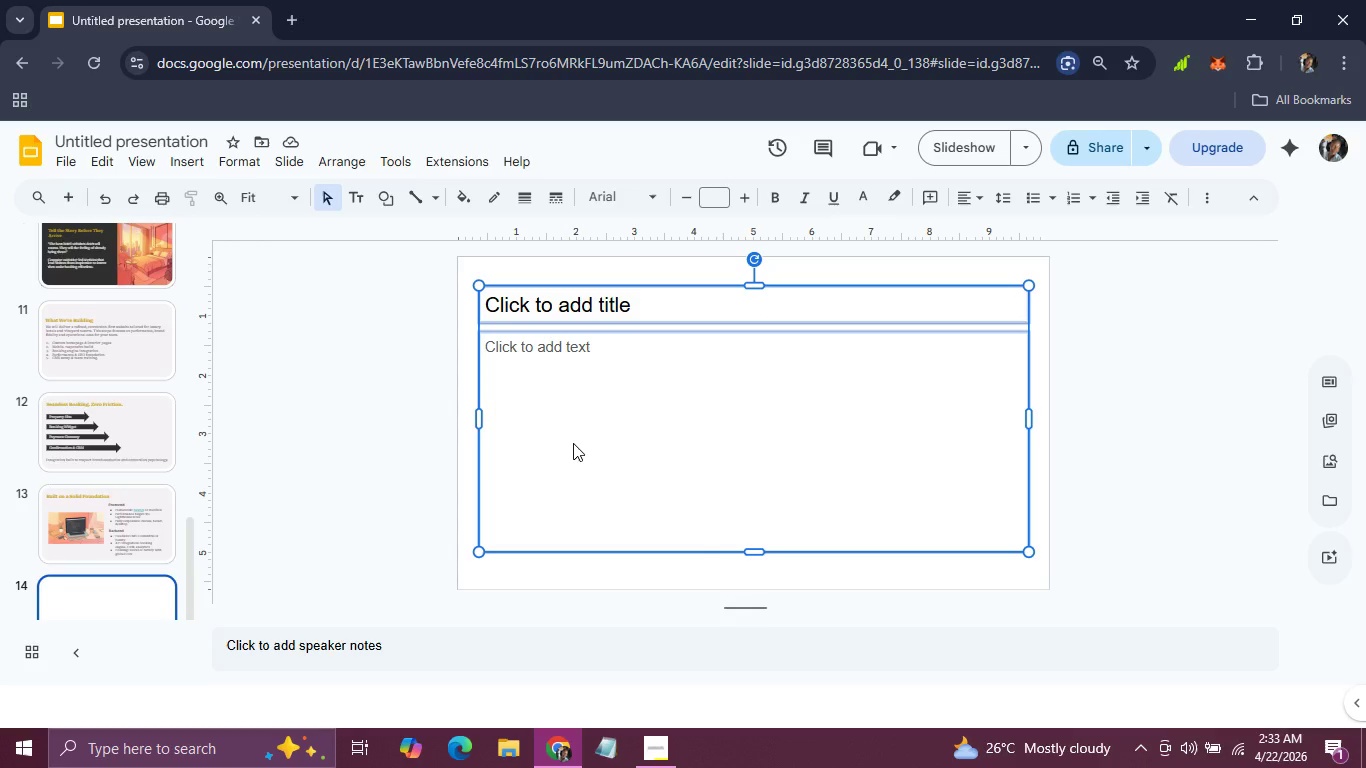 
key(Shift+Backspace)
 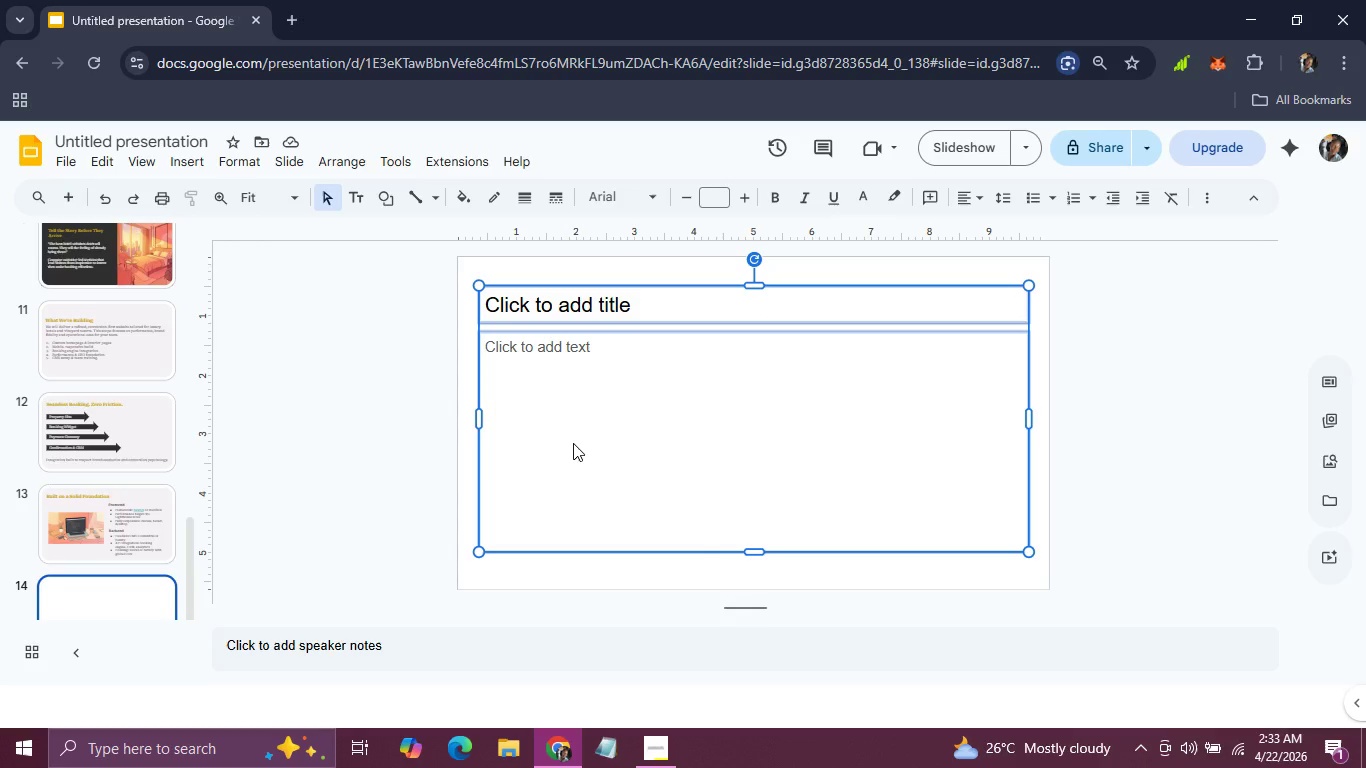 
key(Backspace)
 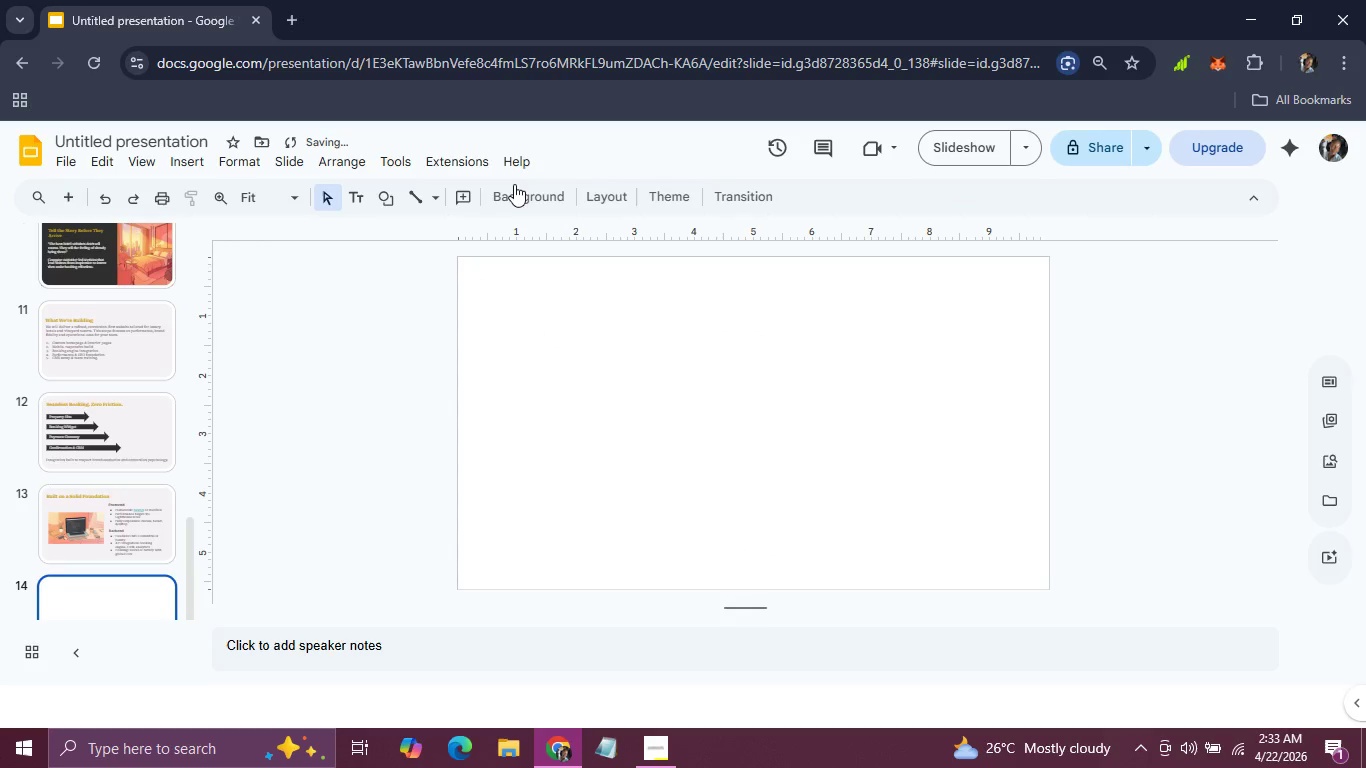 
left_click([515, 186])
 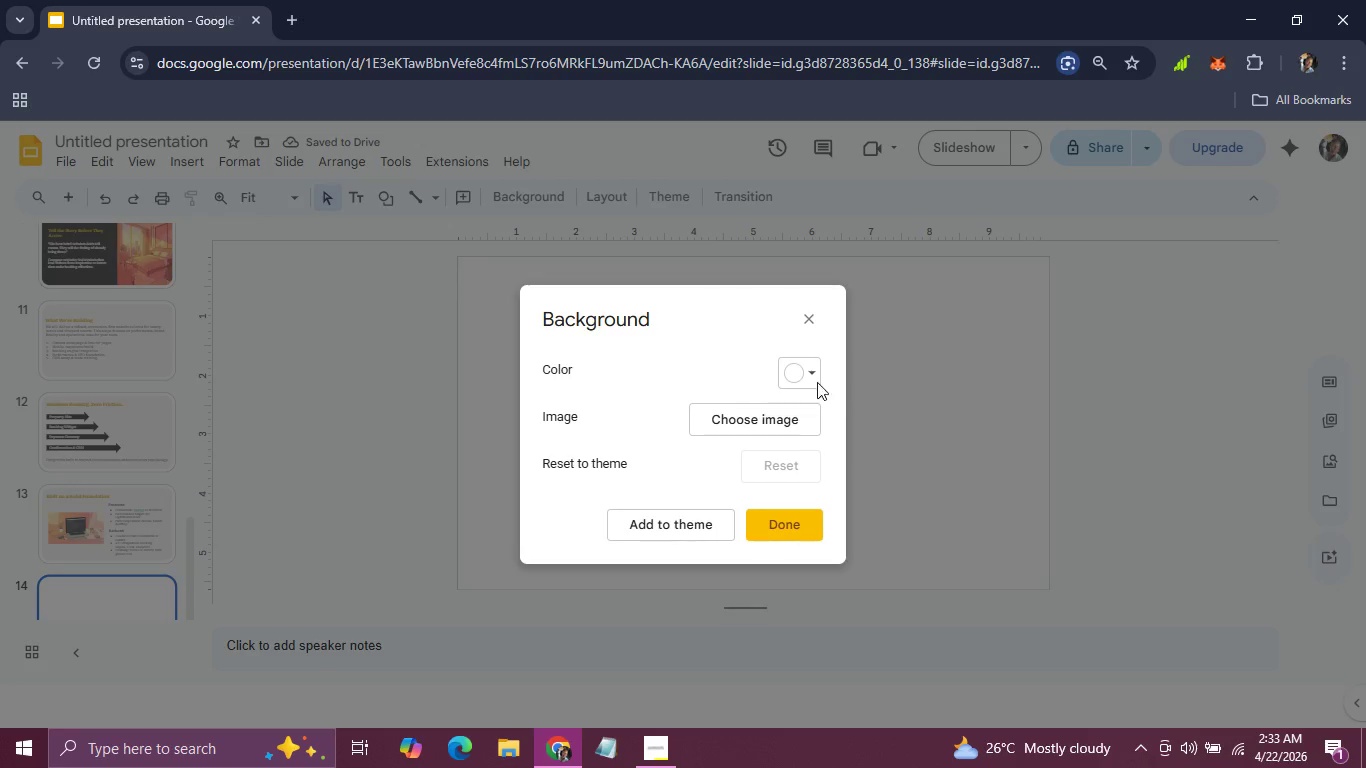 
left_click([787, 378])
 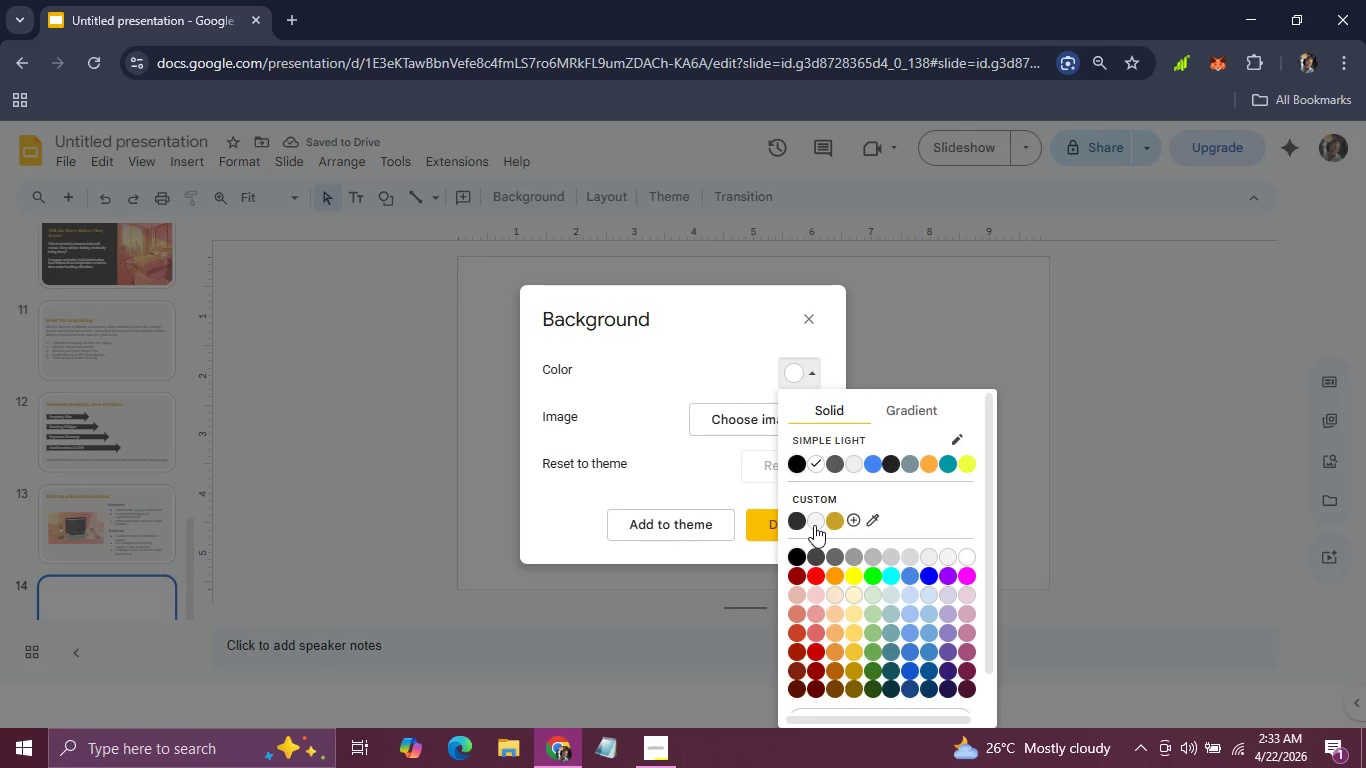 
left_click([814, 525])
 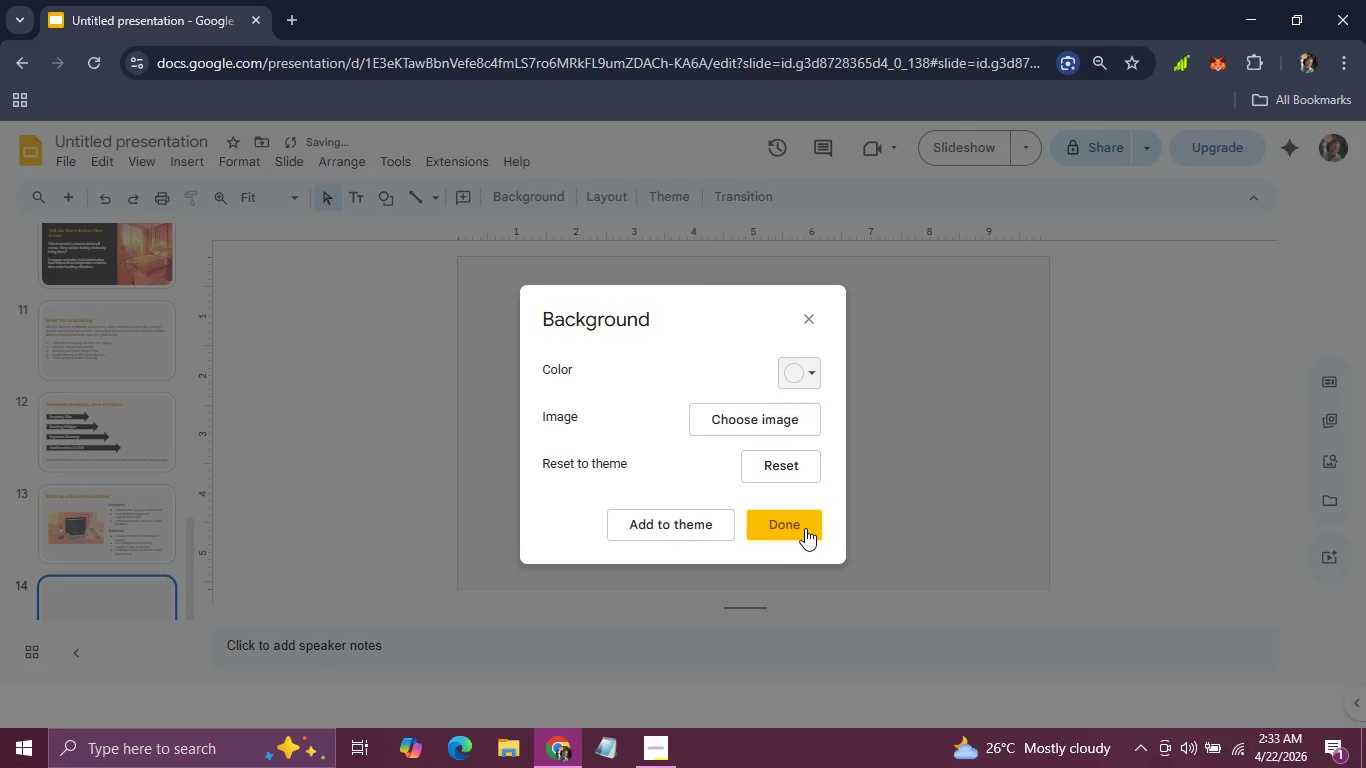 
left_click([805, 528])
 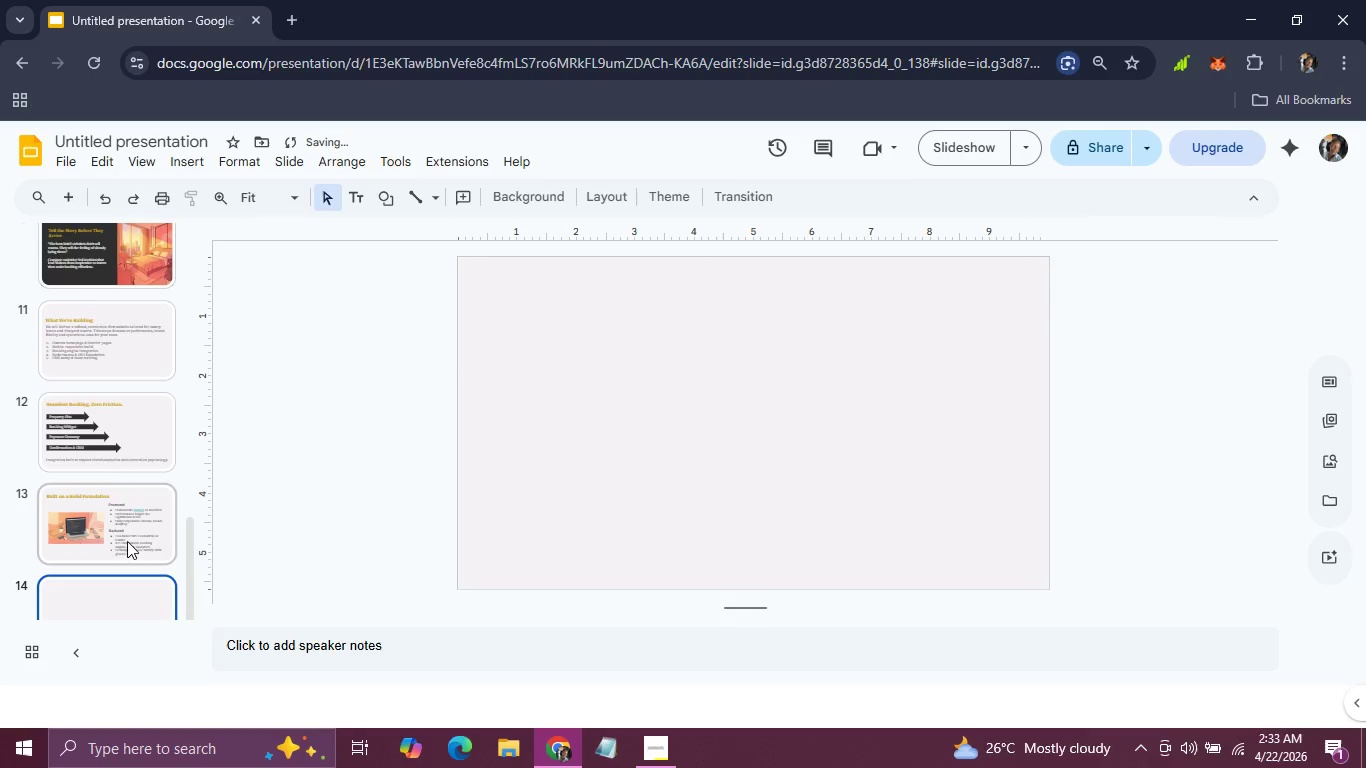 
left_click([109, 541])
 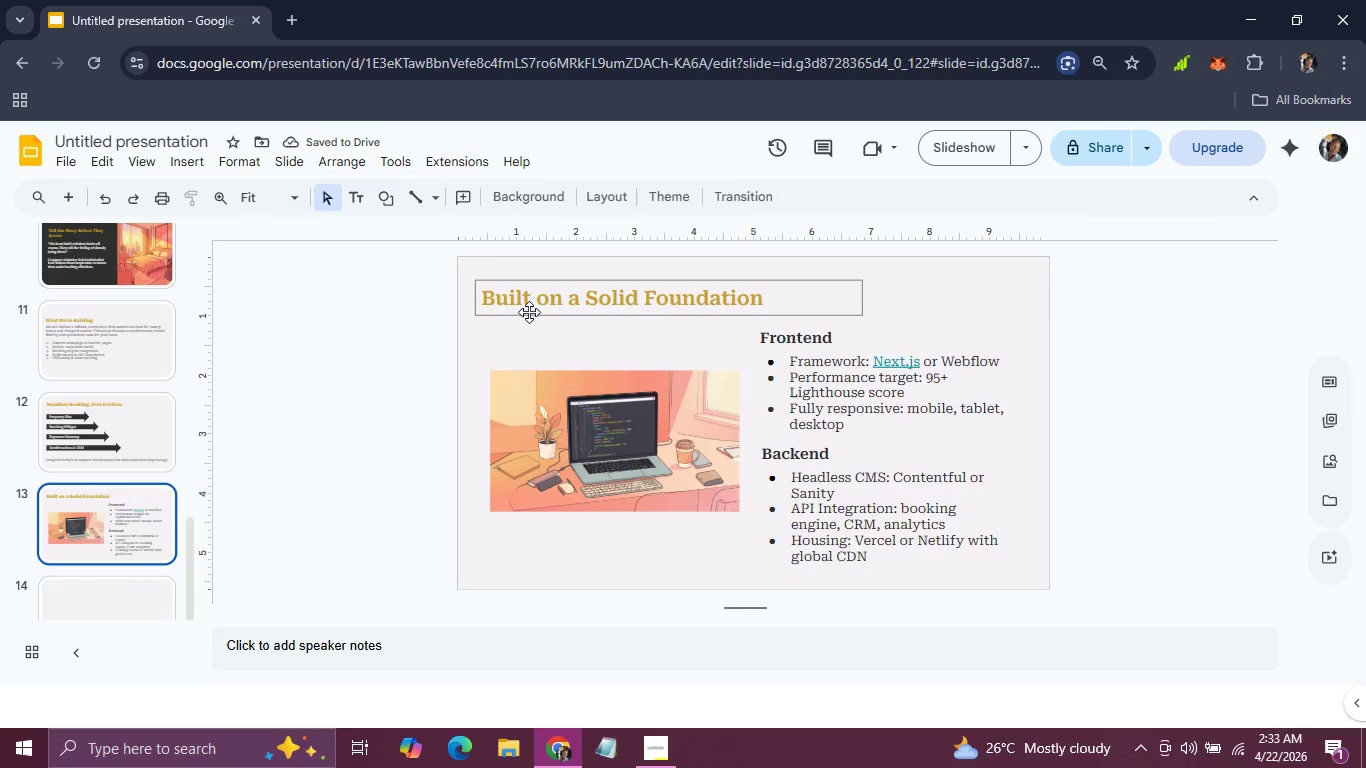 
left_click([529, 312])
 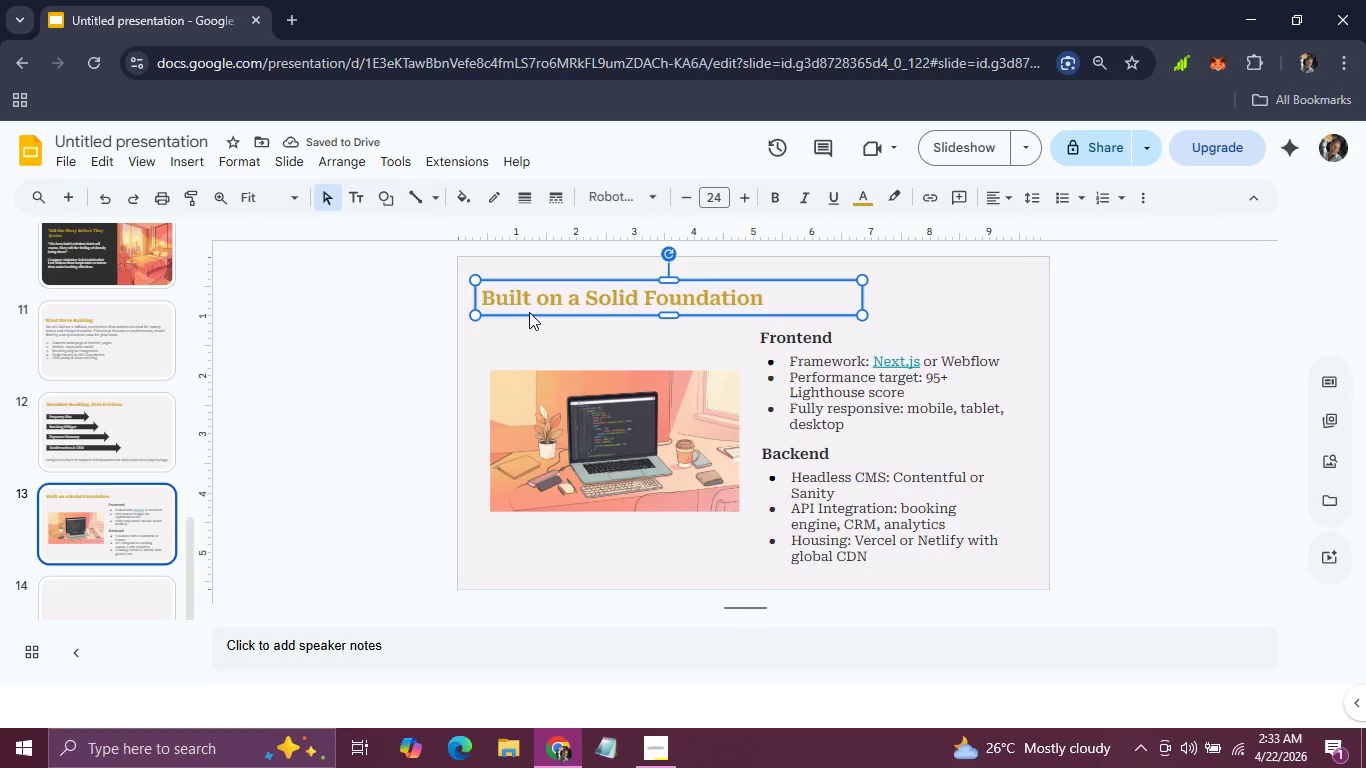 
key(Control+C)
 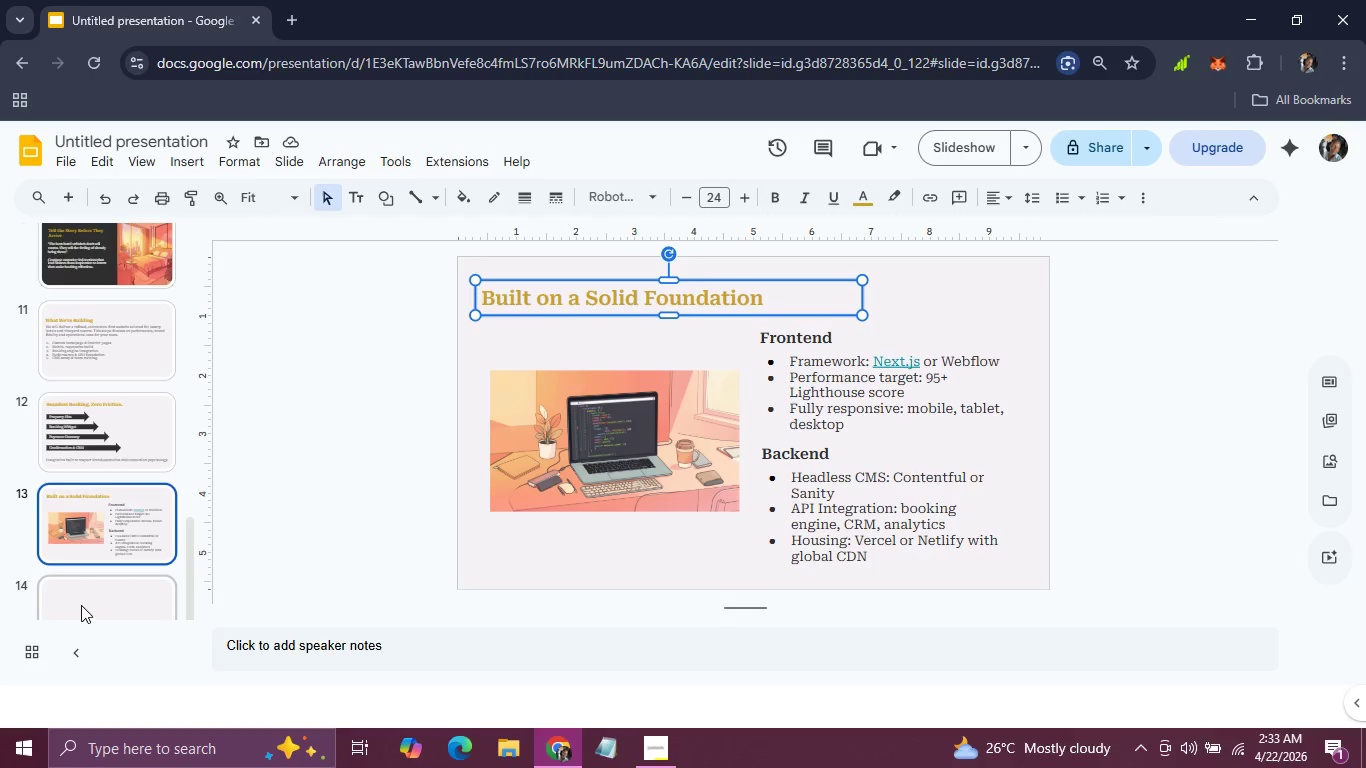 
left_click([87, 596])
 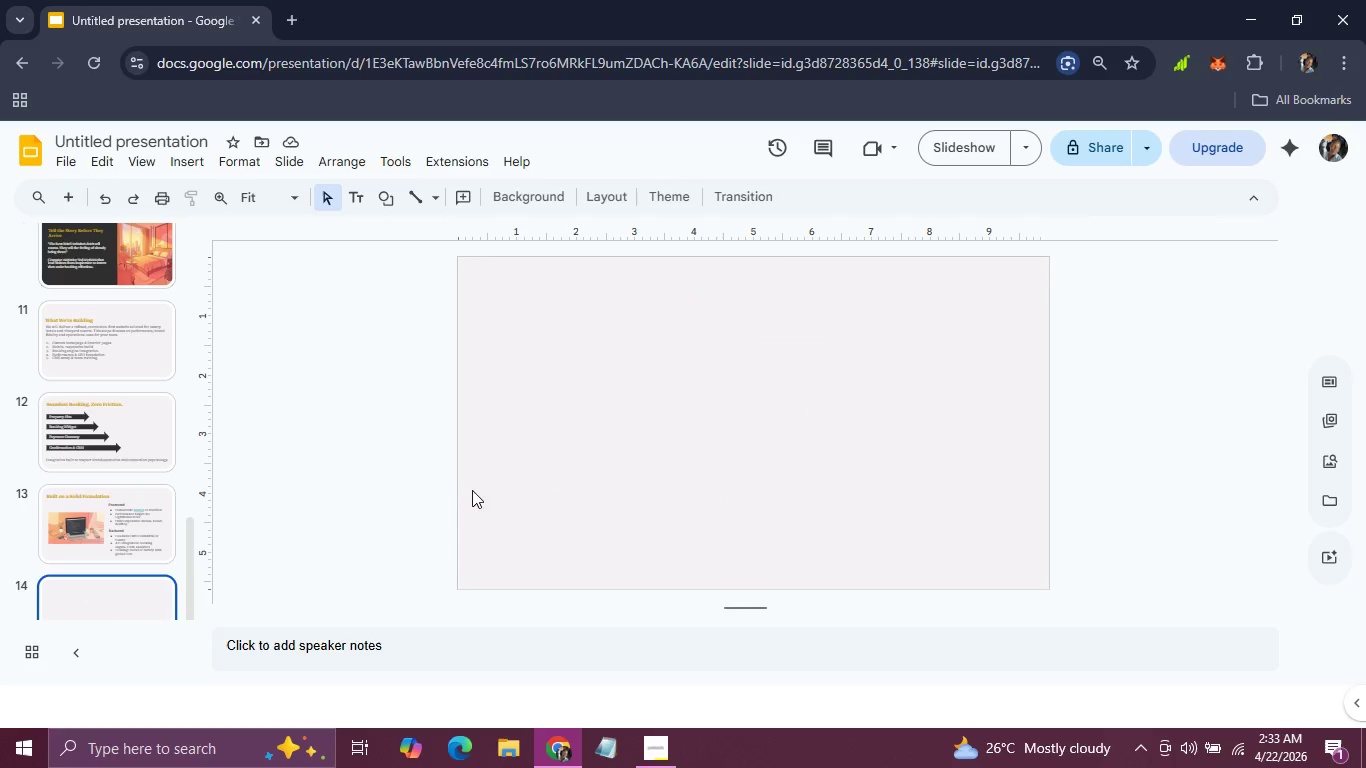 
key(Control+V)
 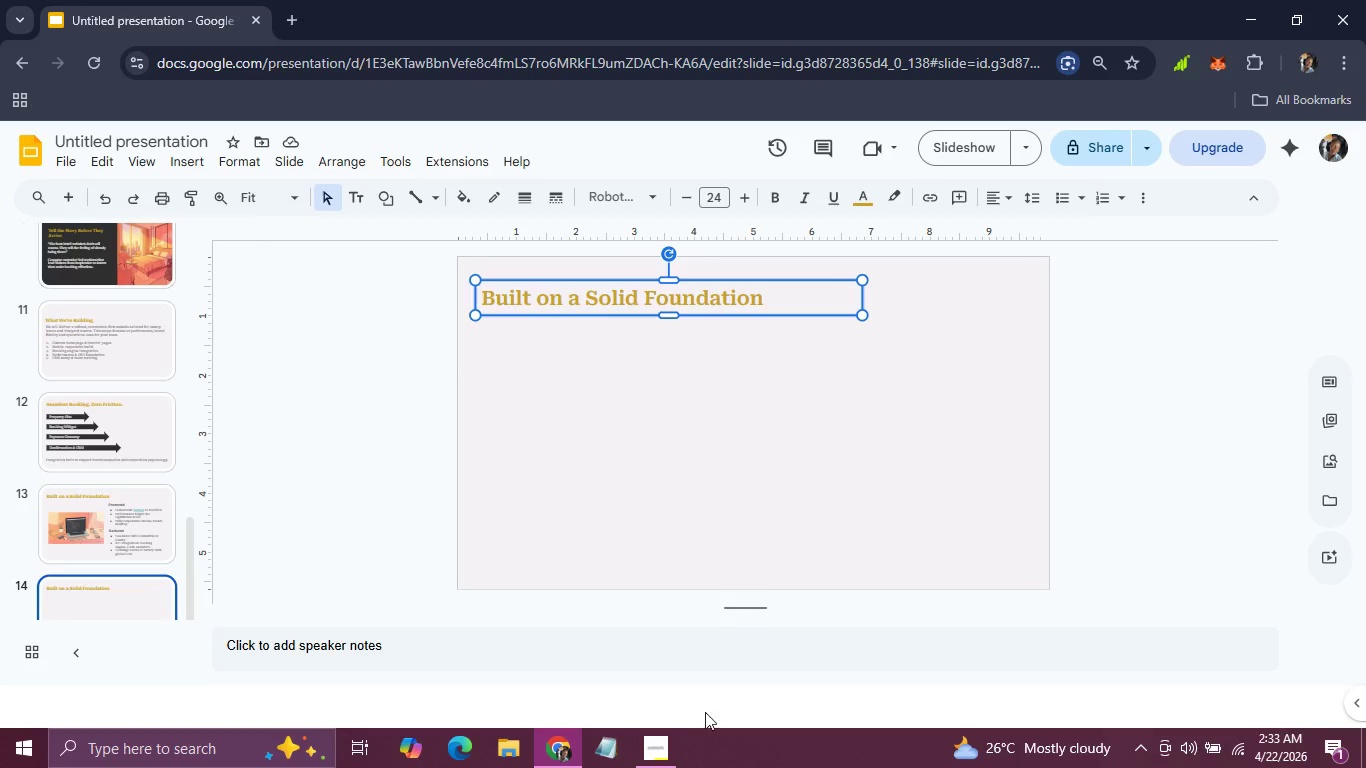 
wait(7.34)
 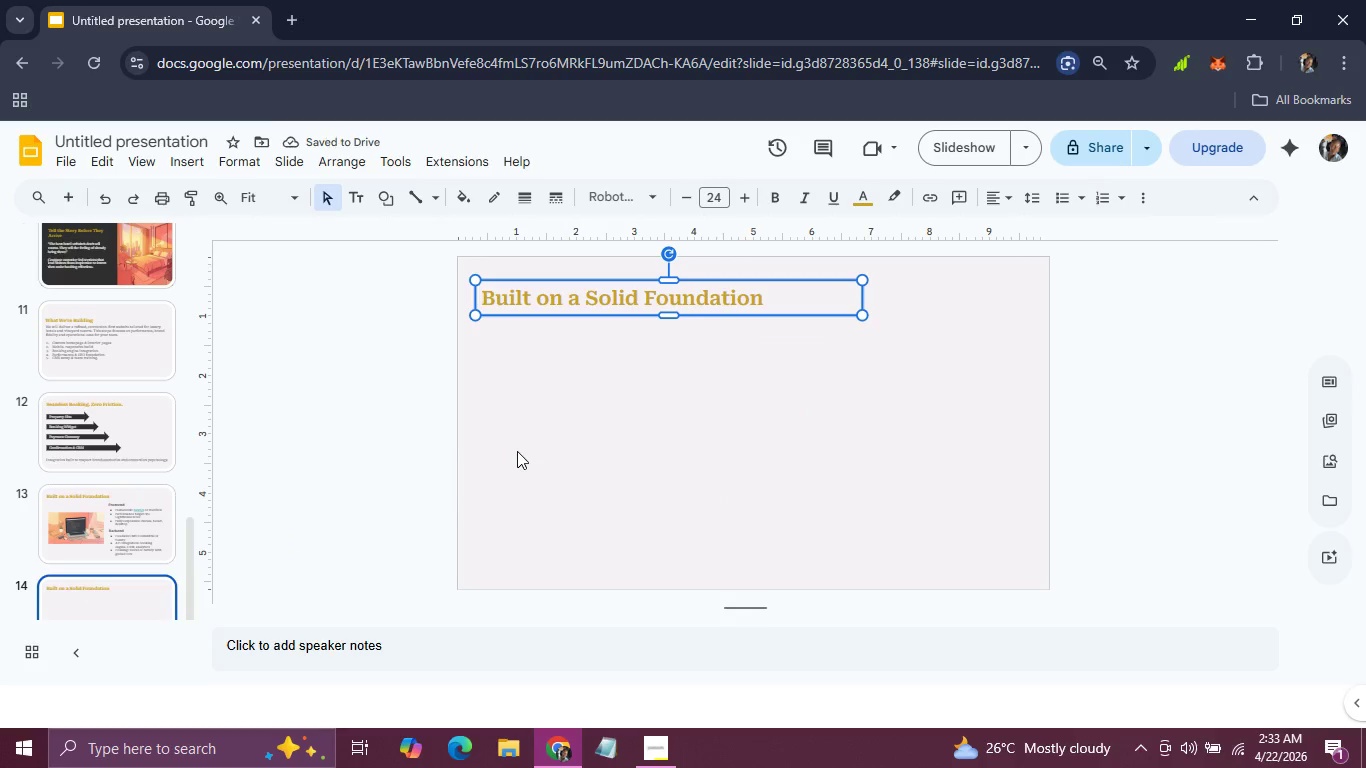 
left_click_drag(start_coordinate=[761, 298], to_coordinate=[459, 320])
 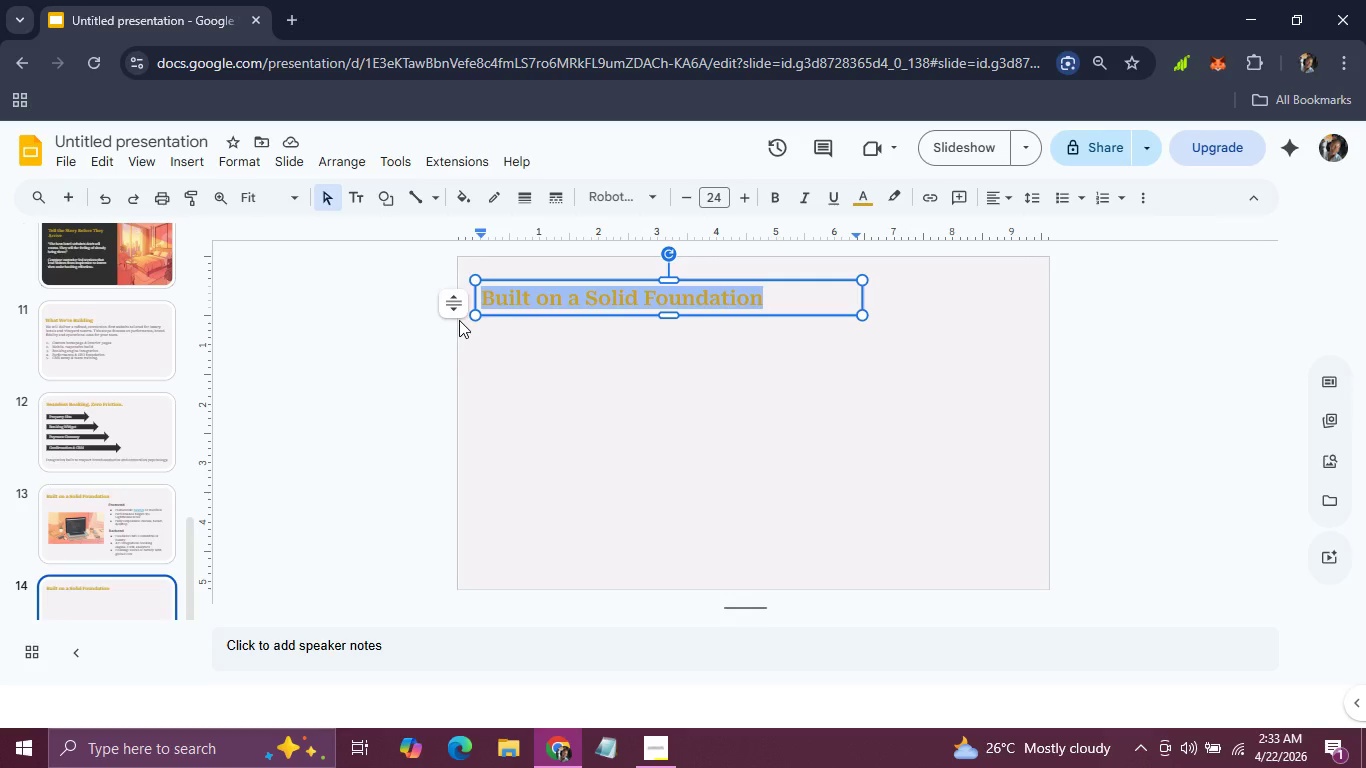 
type(The Business cA)
key(Backspace)
key(Backspace)
type(Case for Better Design)
 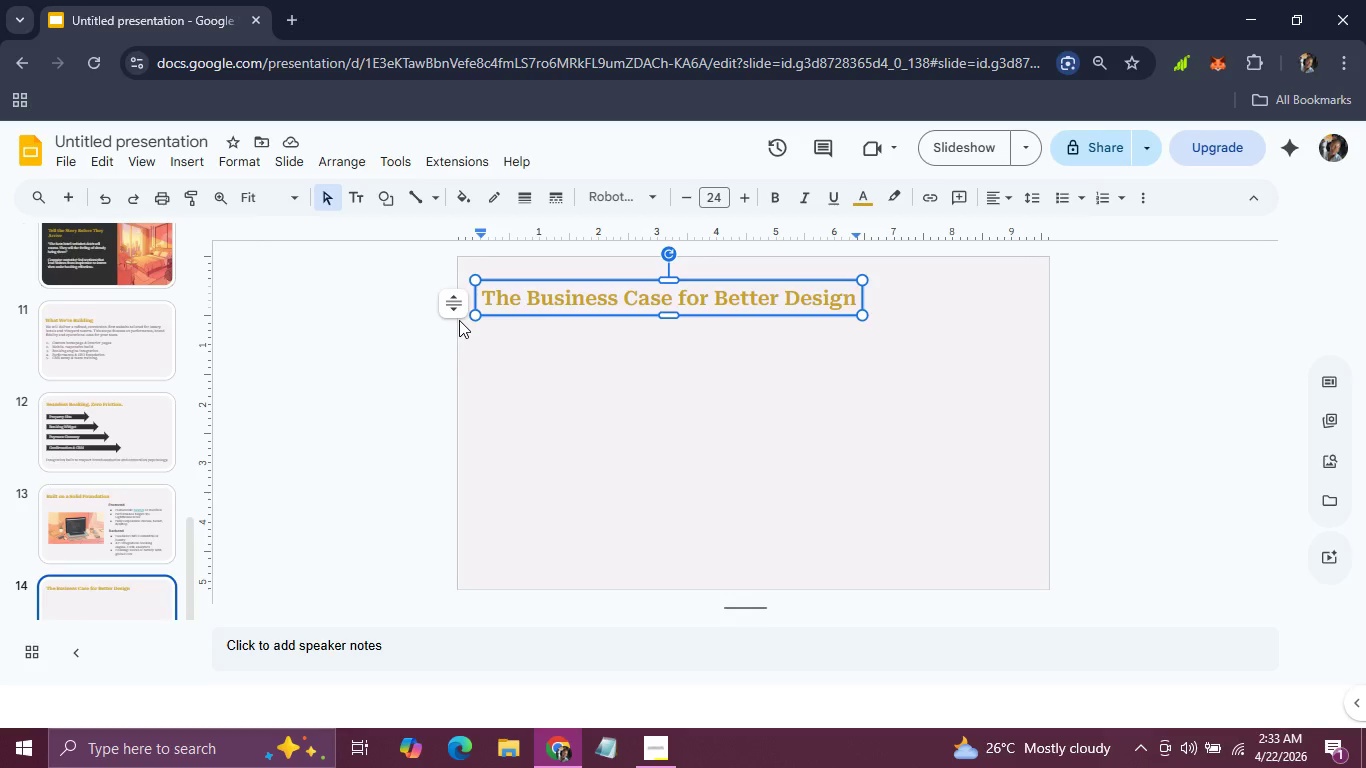 
wait(19.53)
 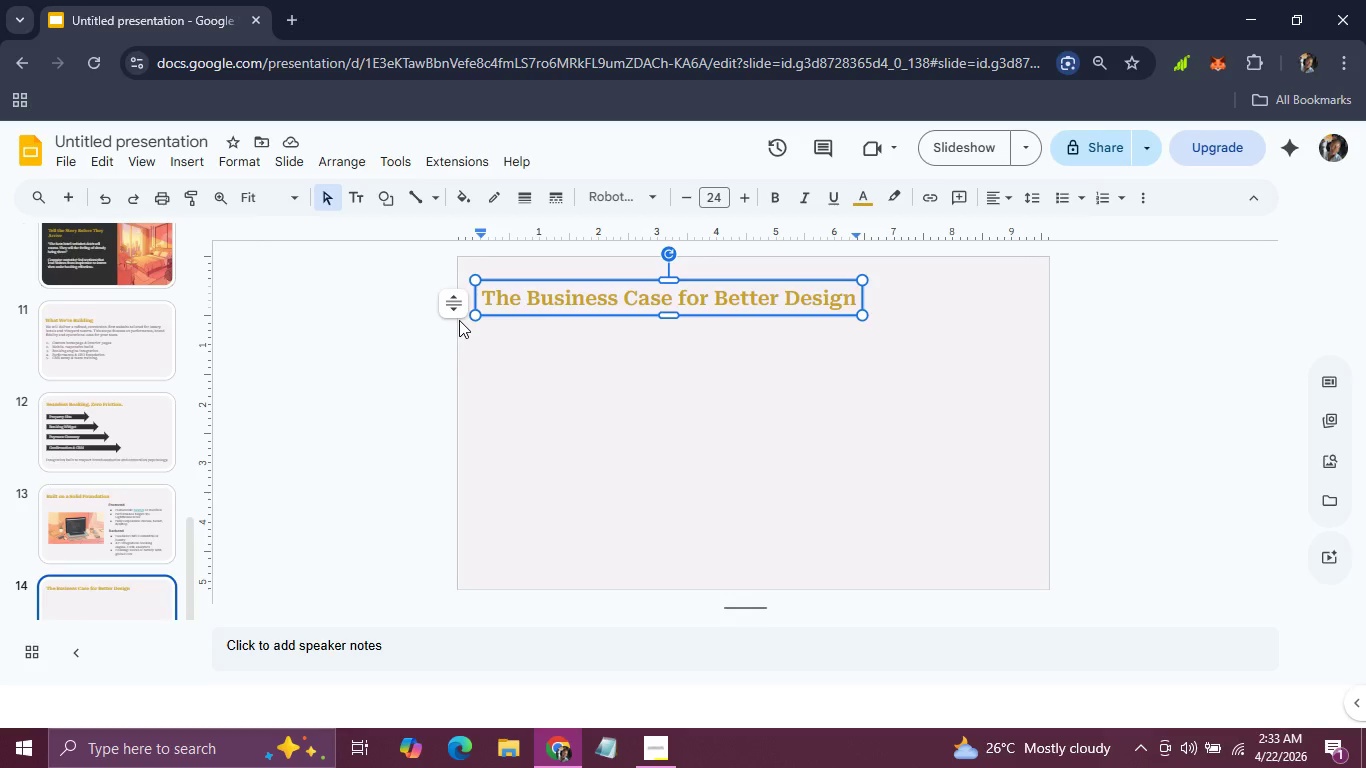 
left_click([620, 356])
 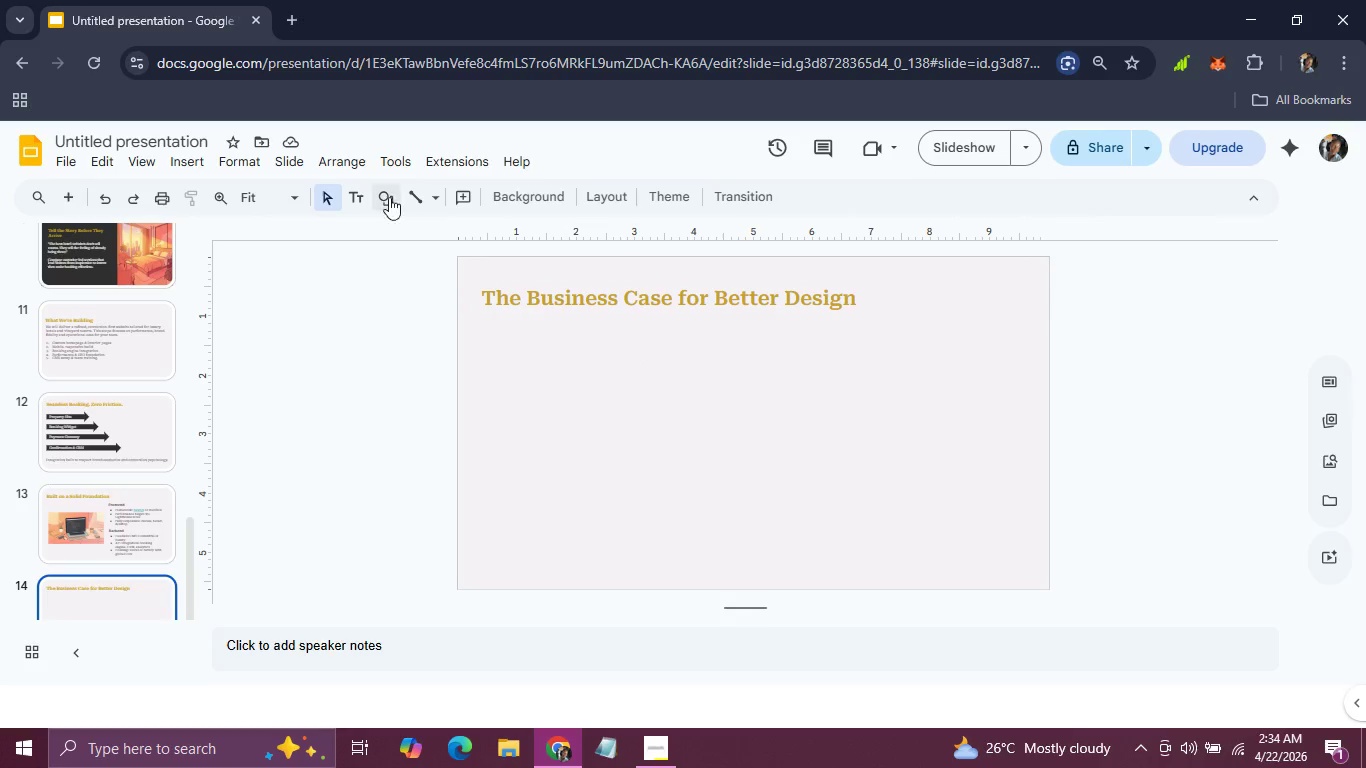 
left_click([388, 189])
 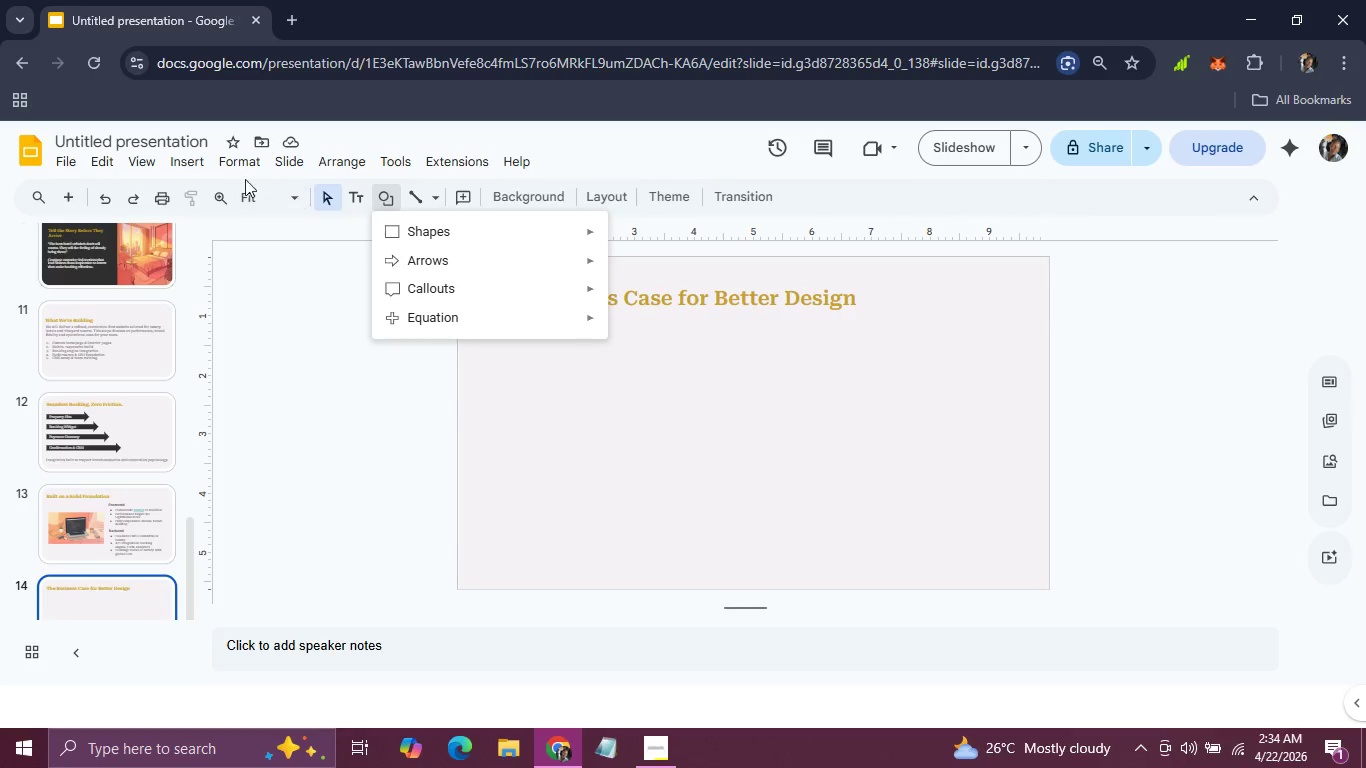 
left_click([191, 168])
 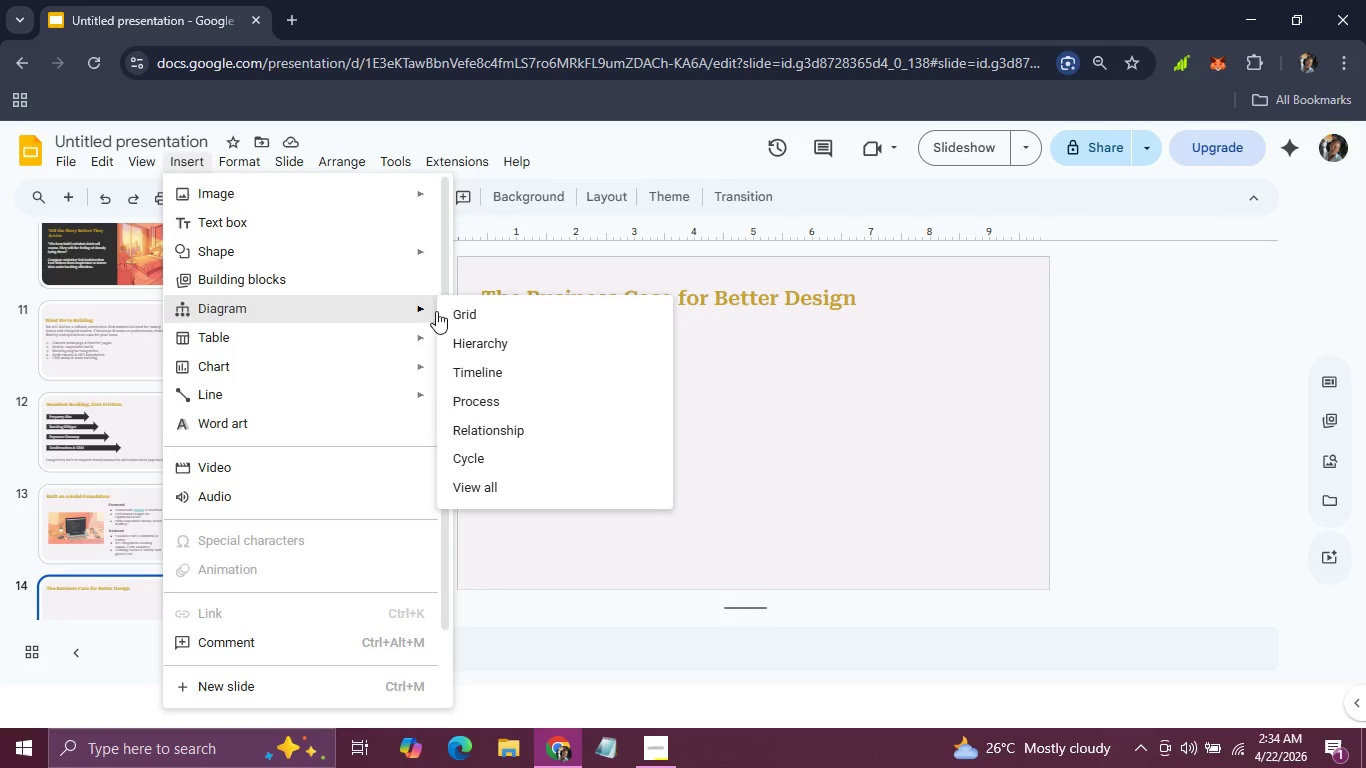 
wait(5.77)
 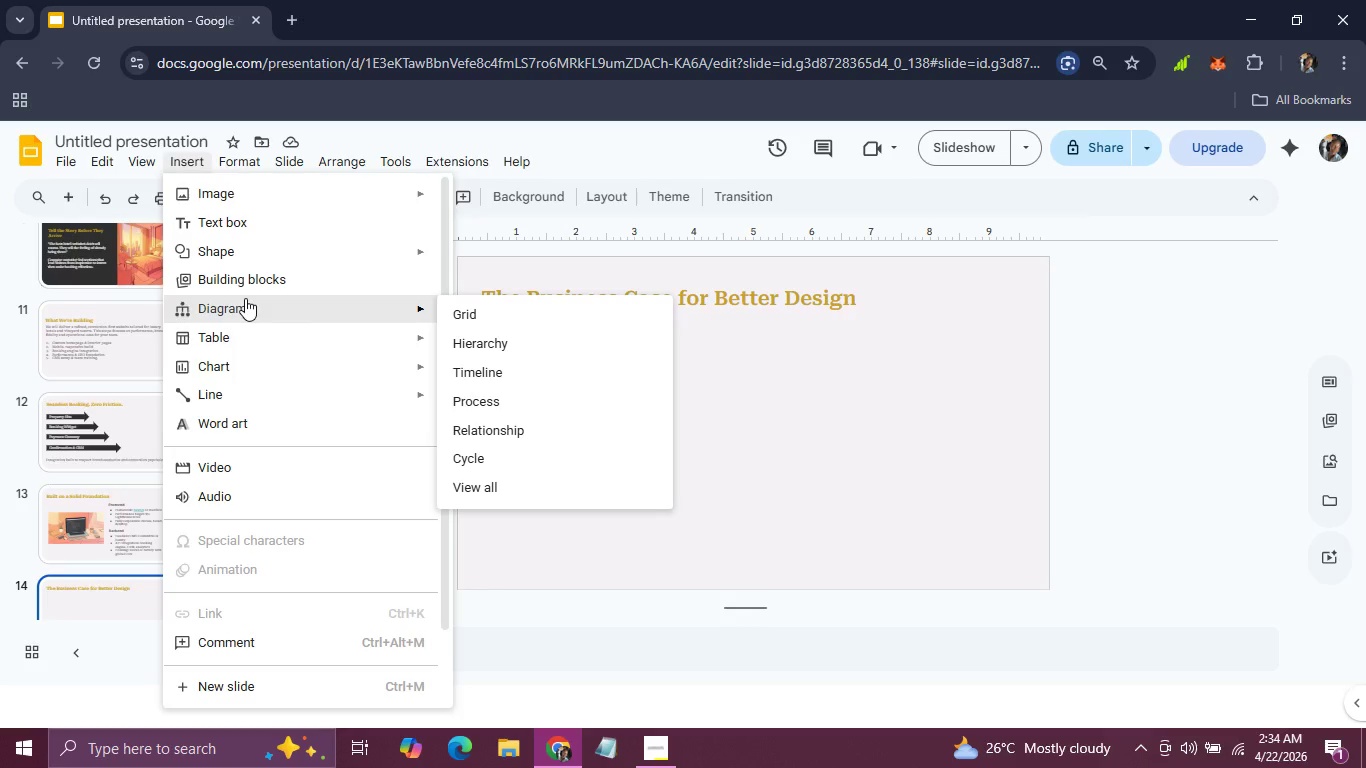 
left_click([498, 374])
 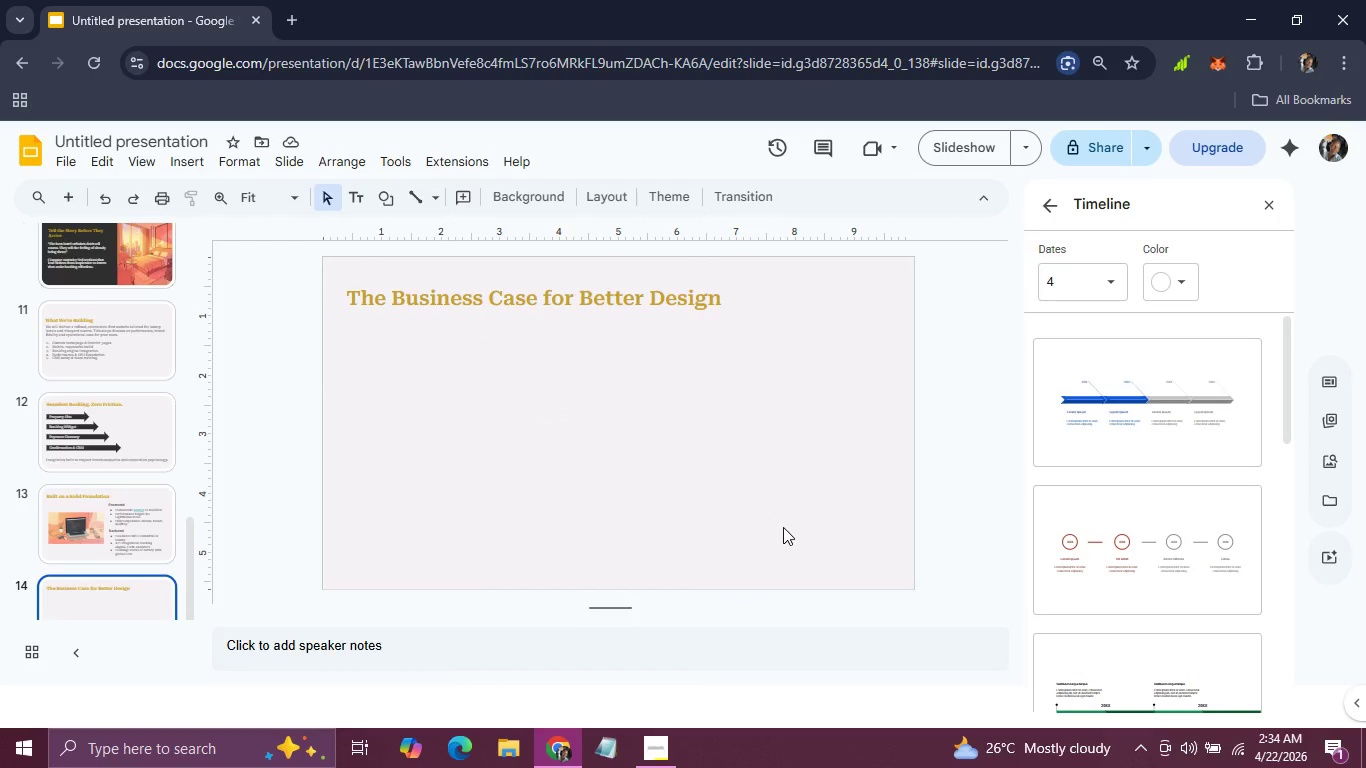 
scroll: coordinate [1127, 671], scroll_direction: down, amount: 7.0
 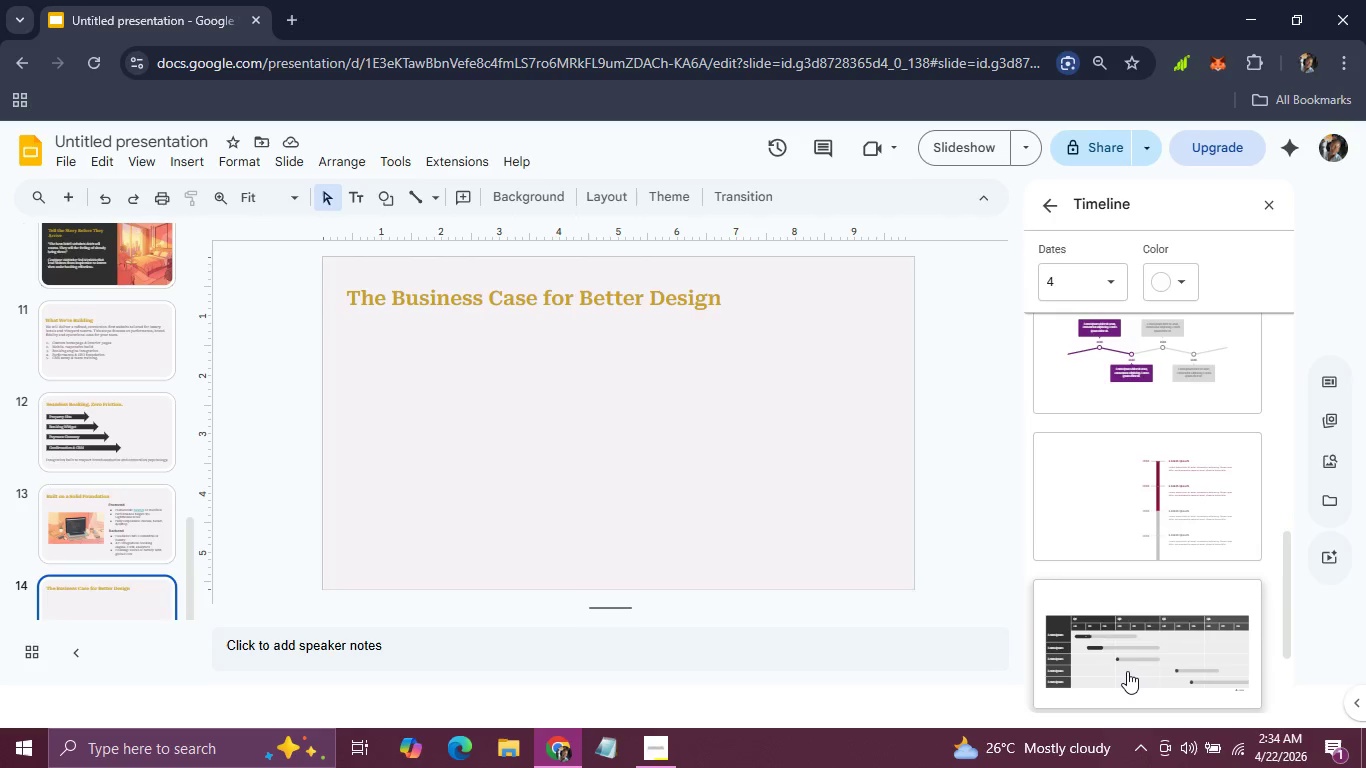 
scroll: coordinate [1127, 671], scroll_direction: none, amount: 0.0
 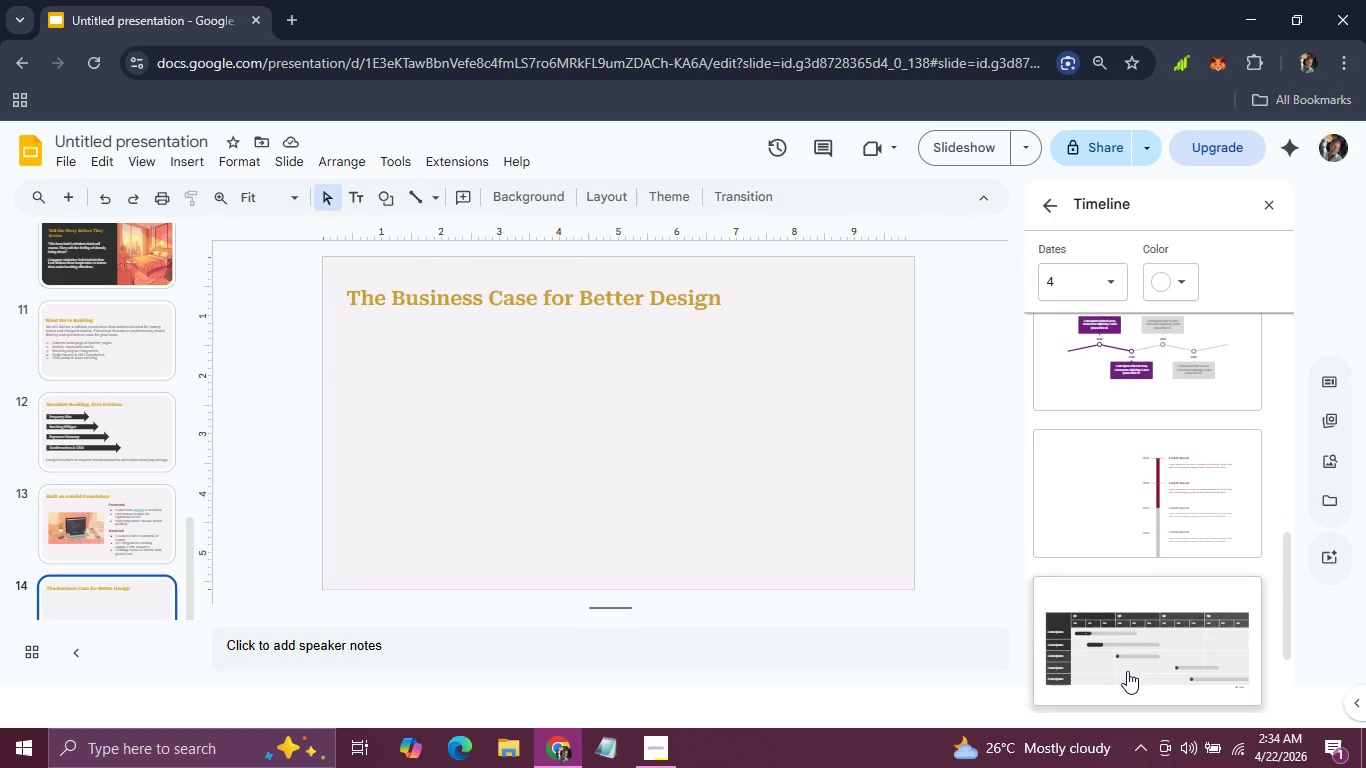 
scroll: coordinate [1127, 671], scroll_direction: down, amount: 6.0
 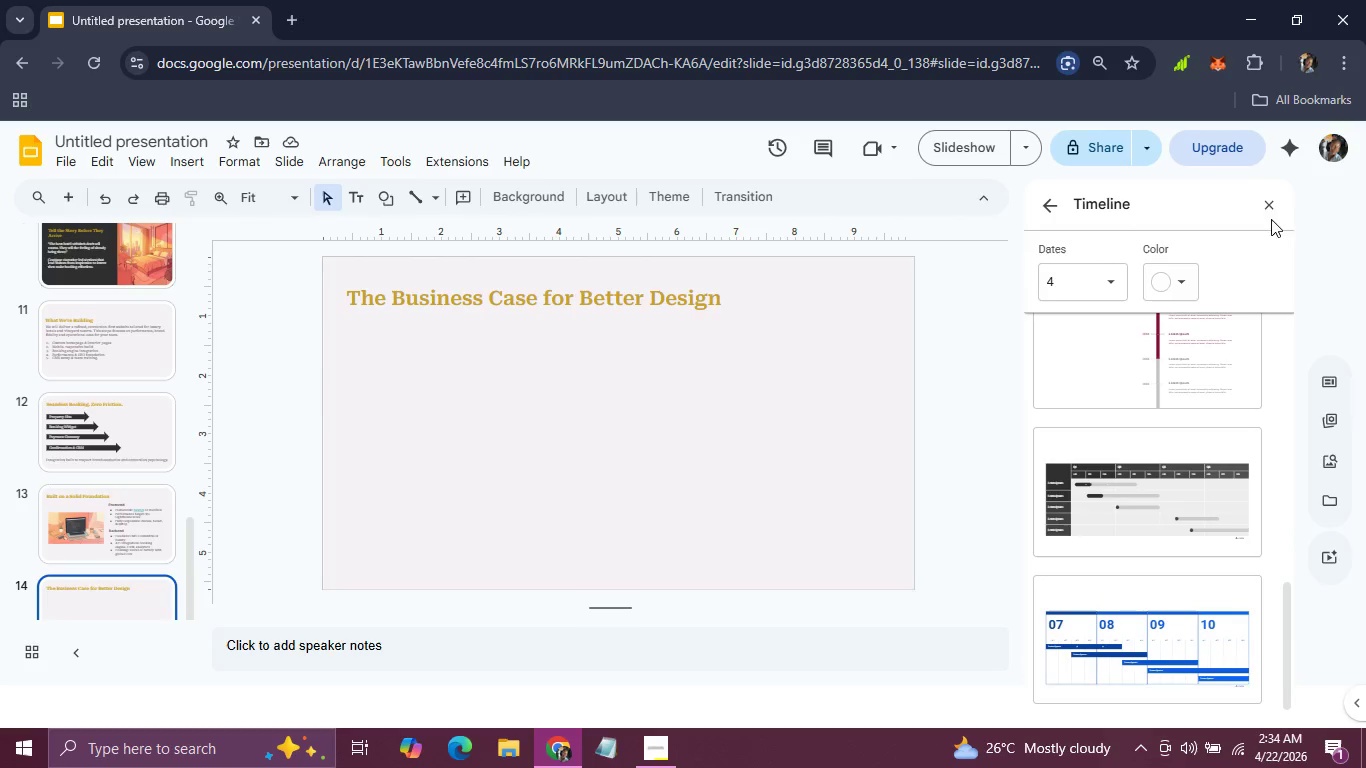 
left_click([1269, 208])
 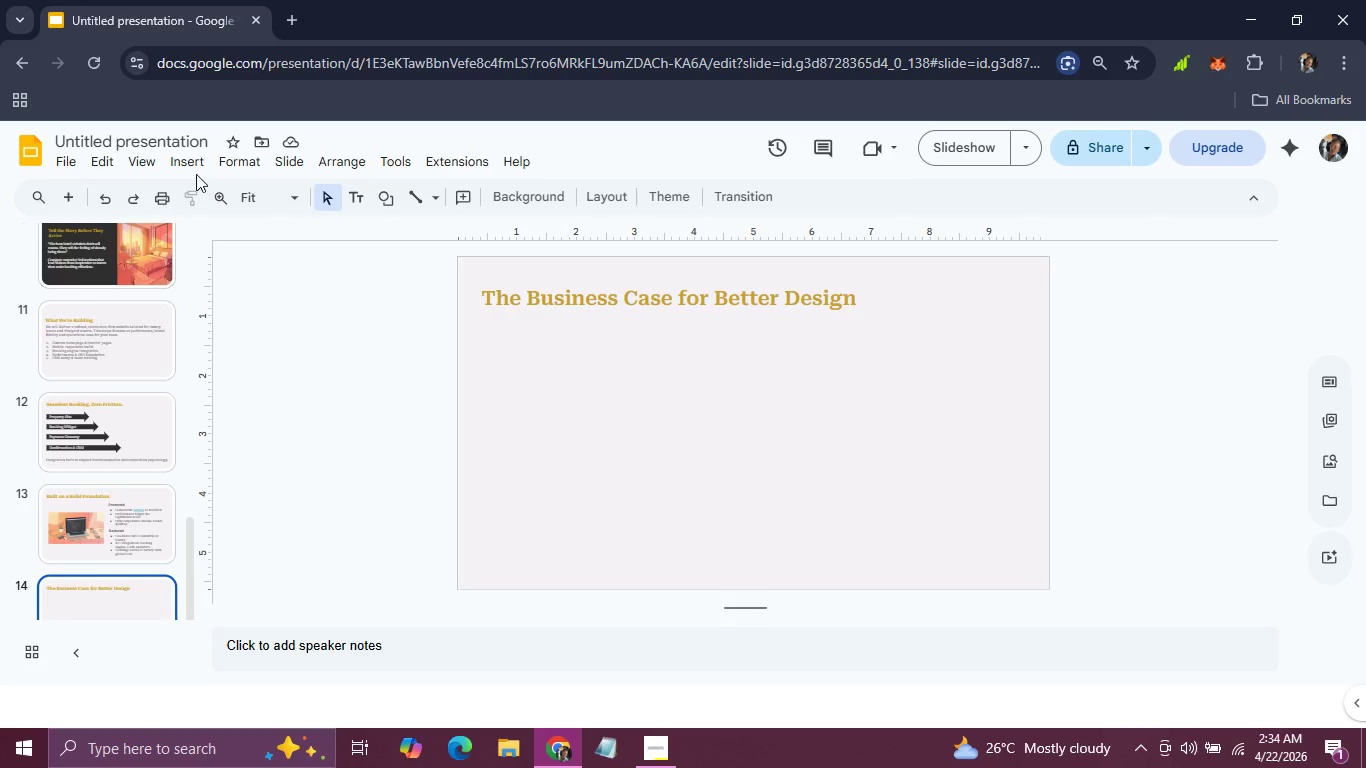 
left_click([193, 172])
 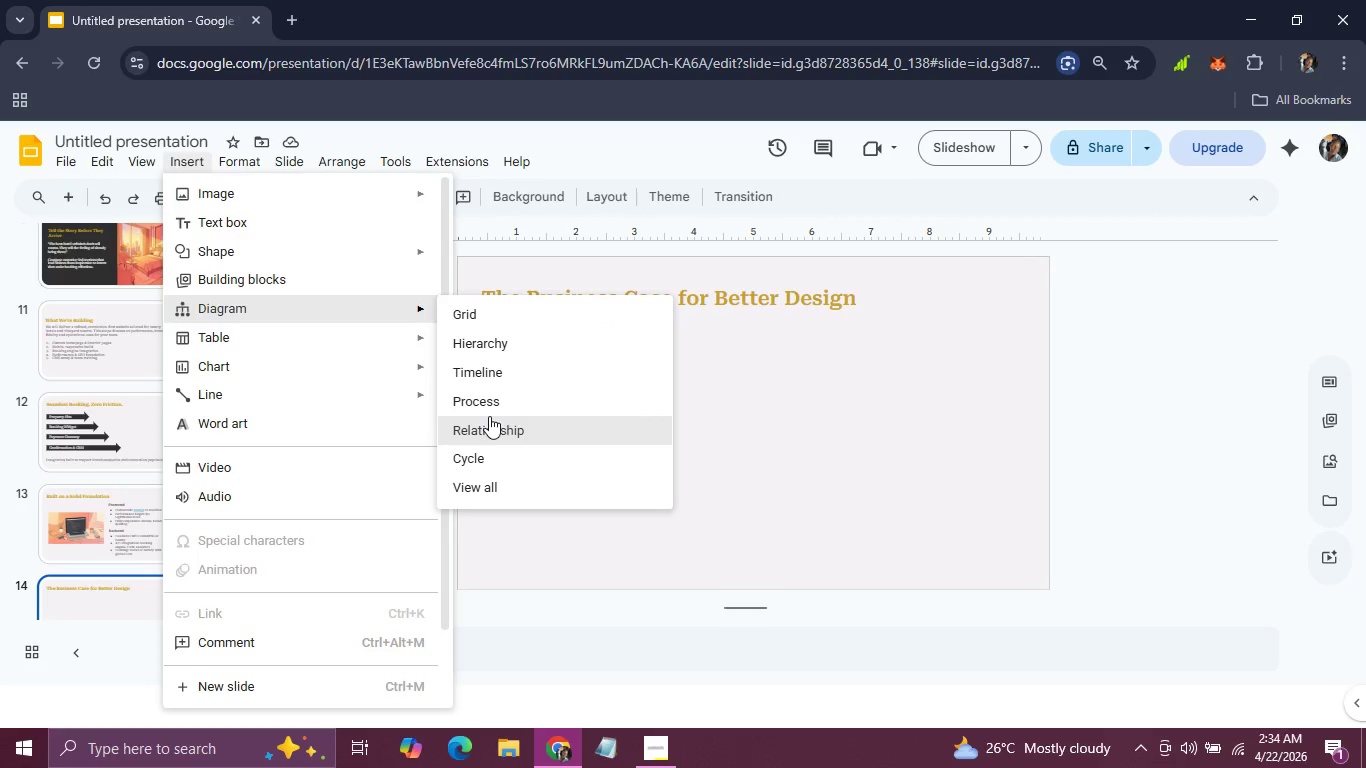 
left_click([487, 484])
 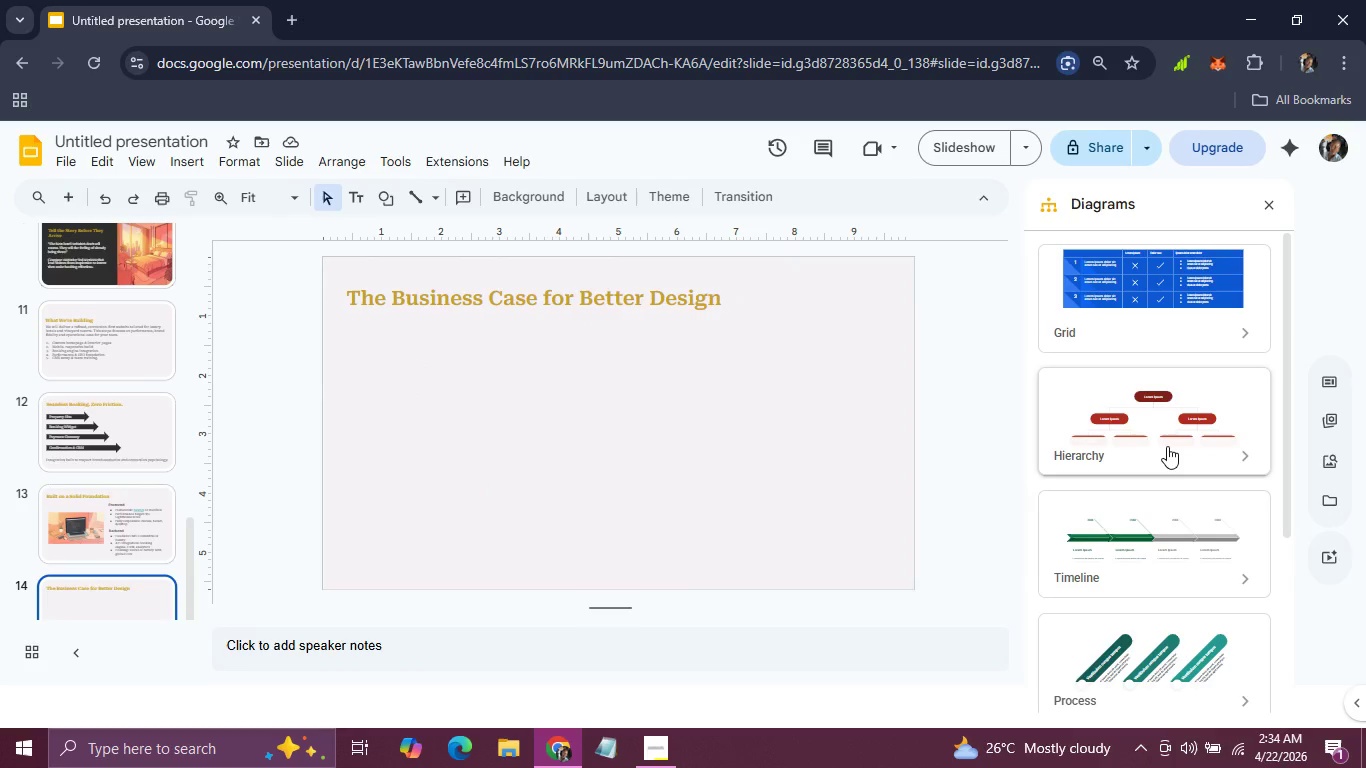 
scroll: coordinate [1167, 446], scroll_direction: up, amount: 3.0
 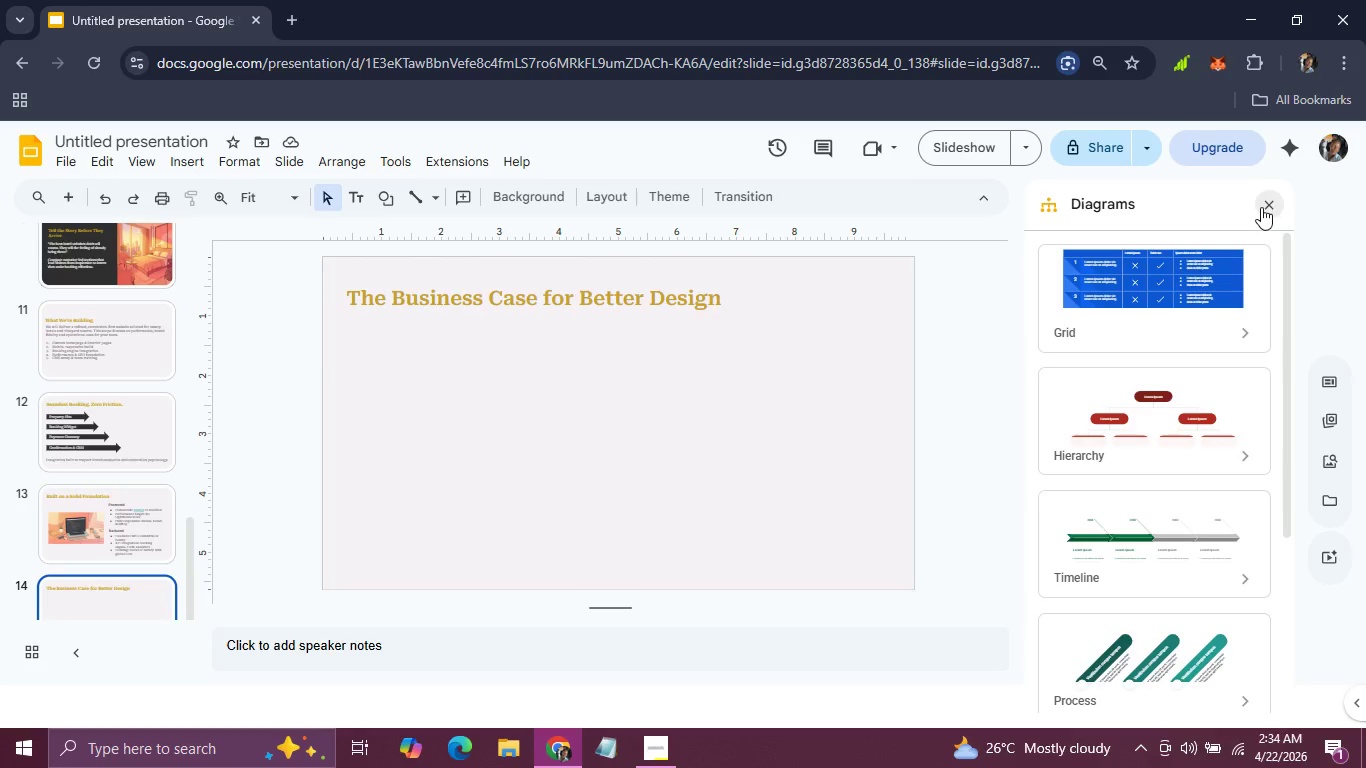 
left_click([1261, 207])
 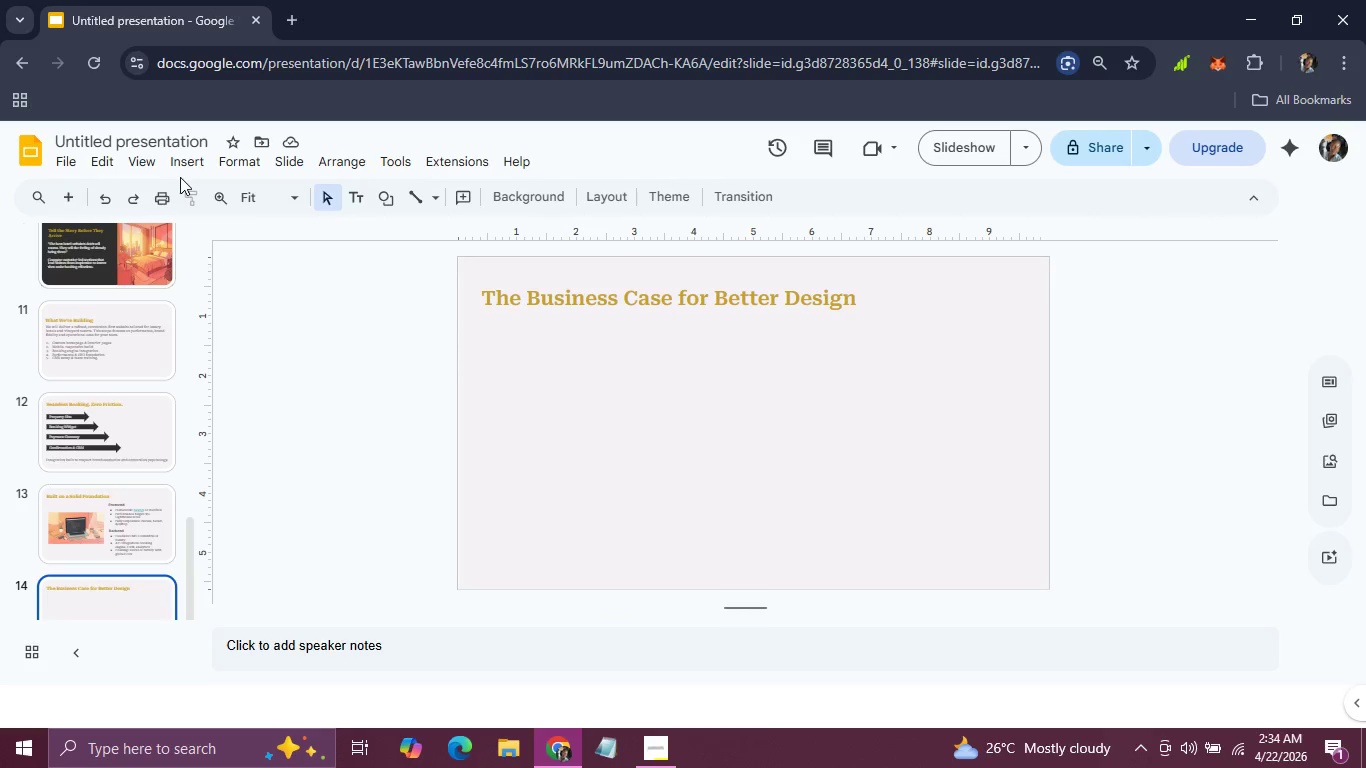 
left_click([182, 167])
 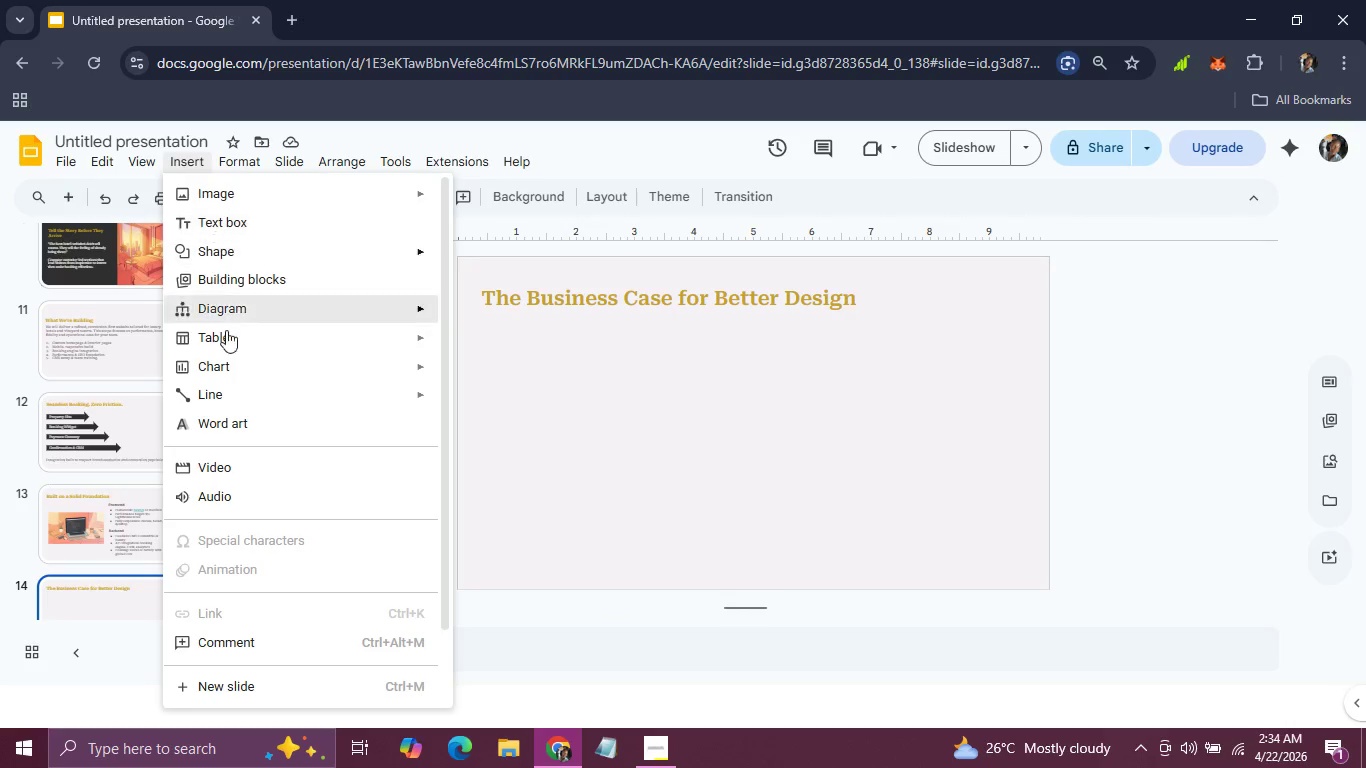 
mouse_move([248, 360])
 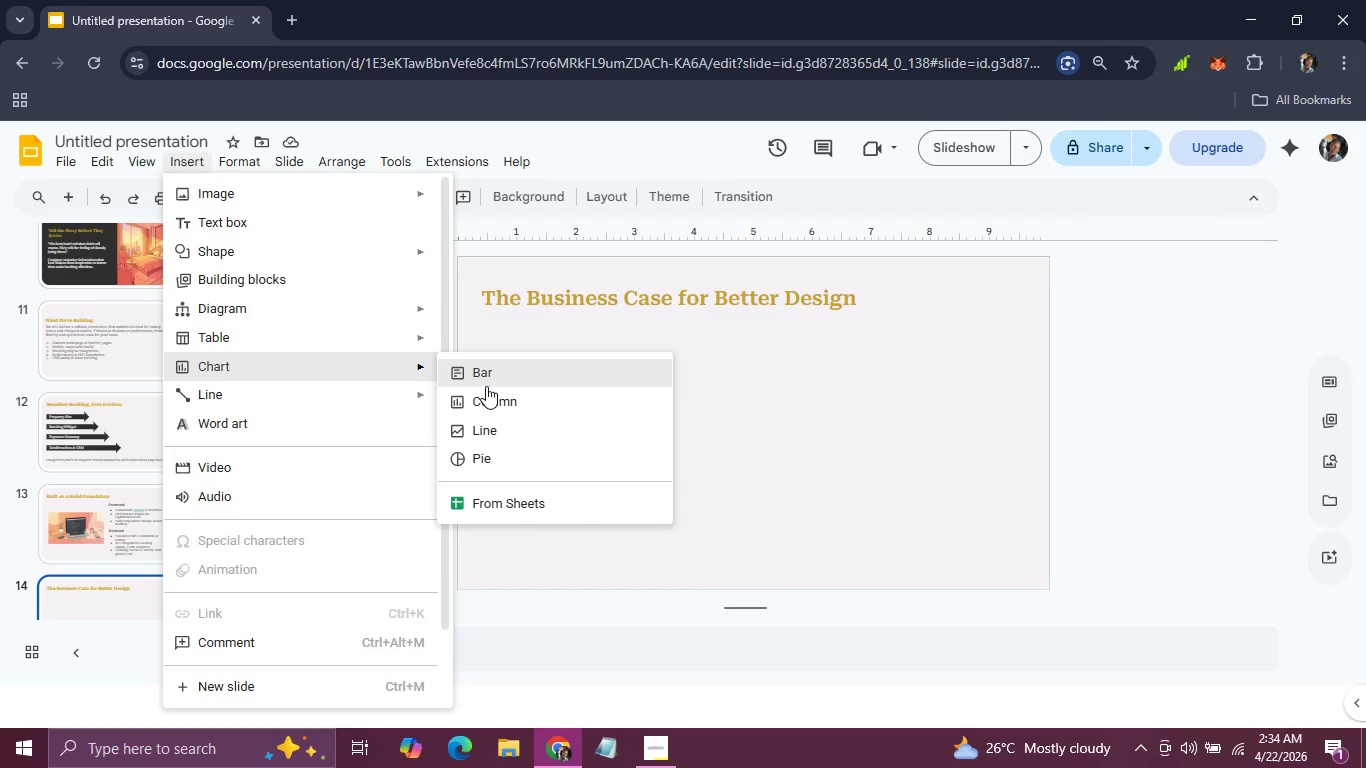 
left_click([487, 372])
 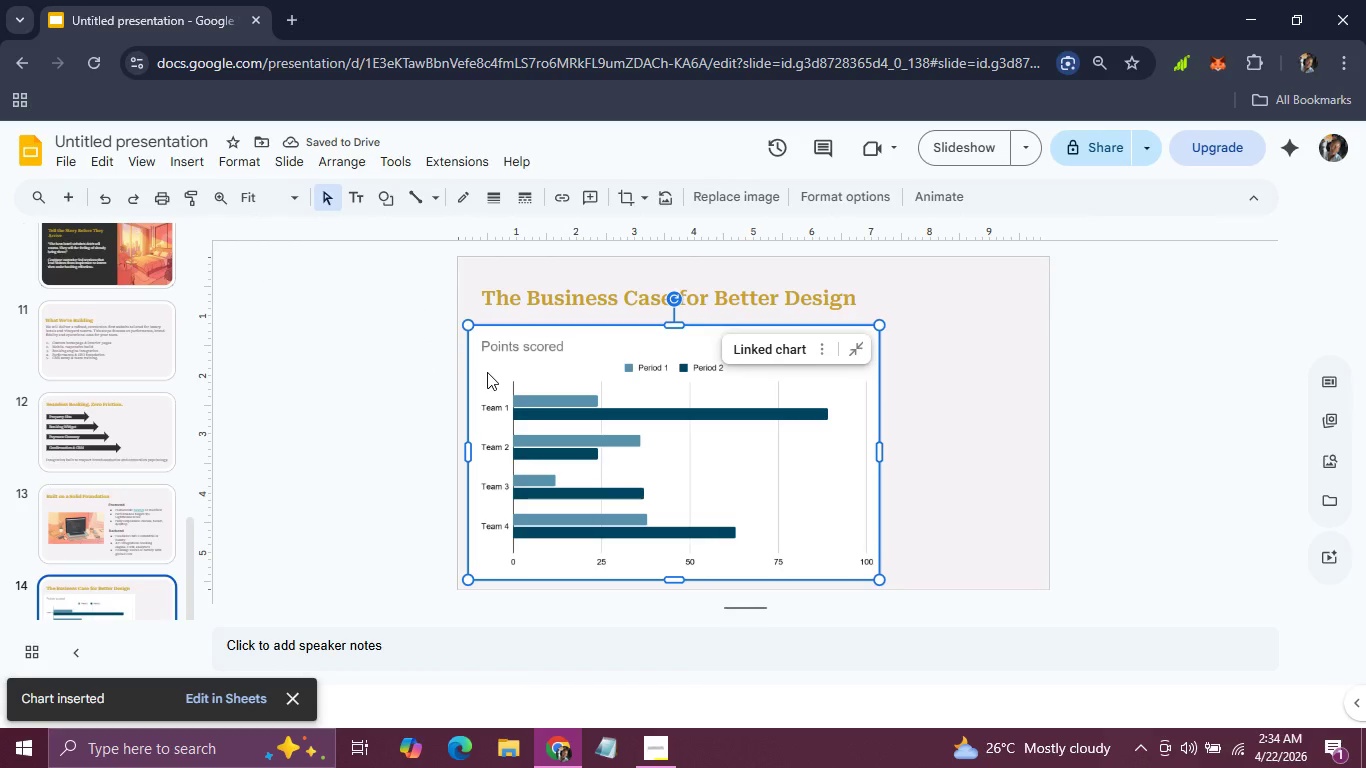 
wait(7.3)
 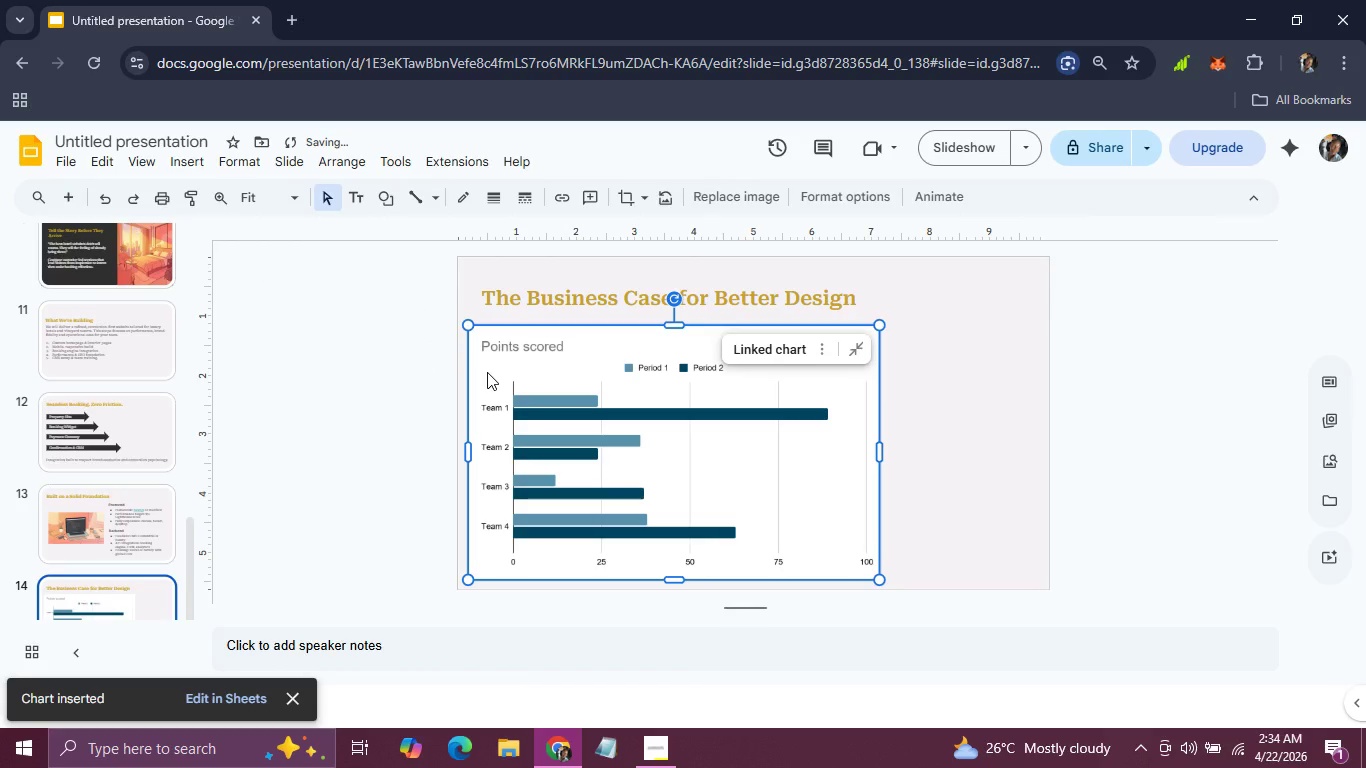 
left_click([823, 354])
 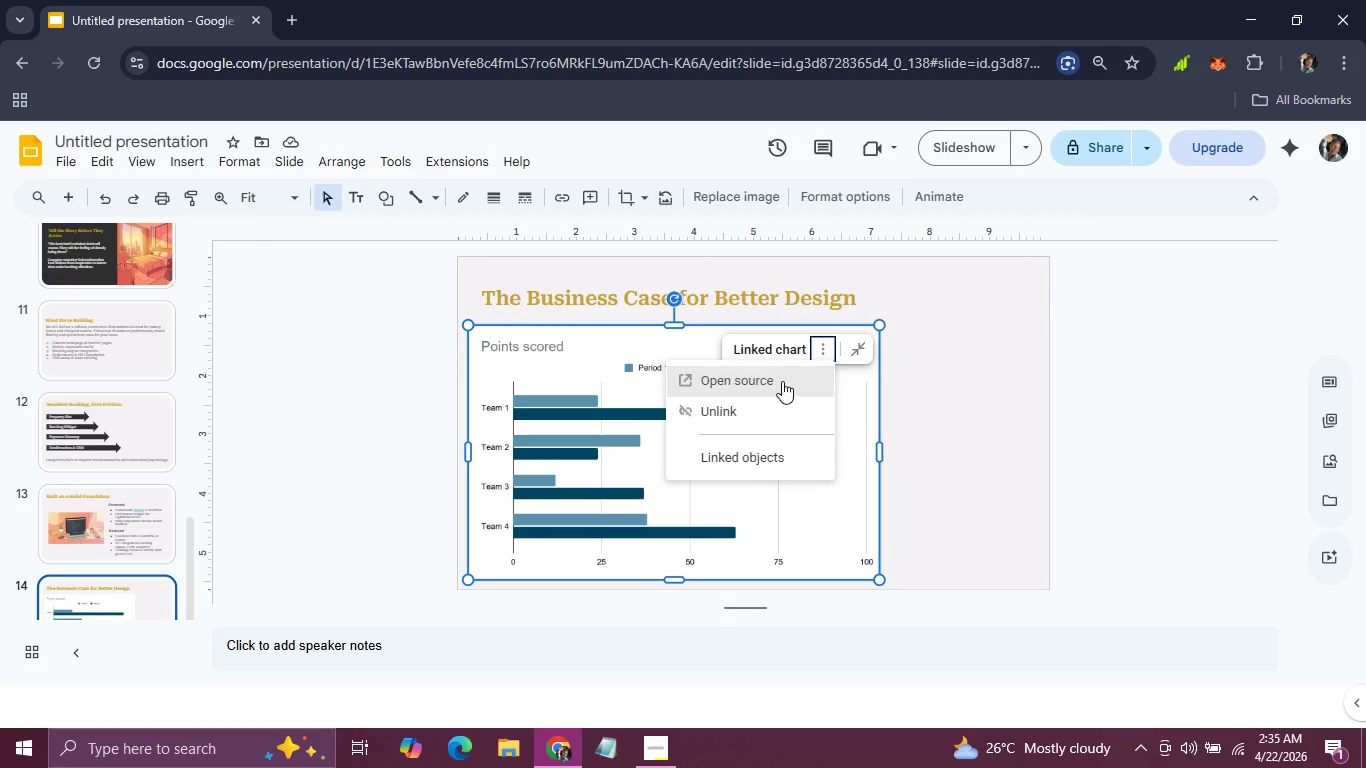 
left_click([782, 382])
 